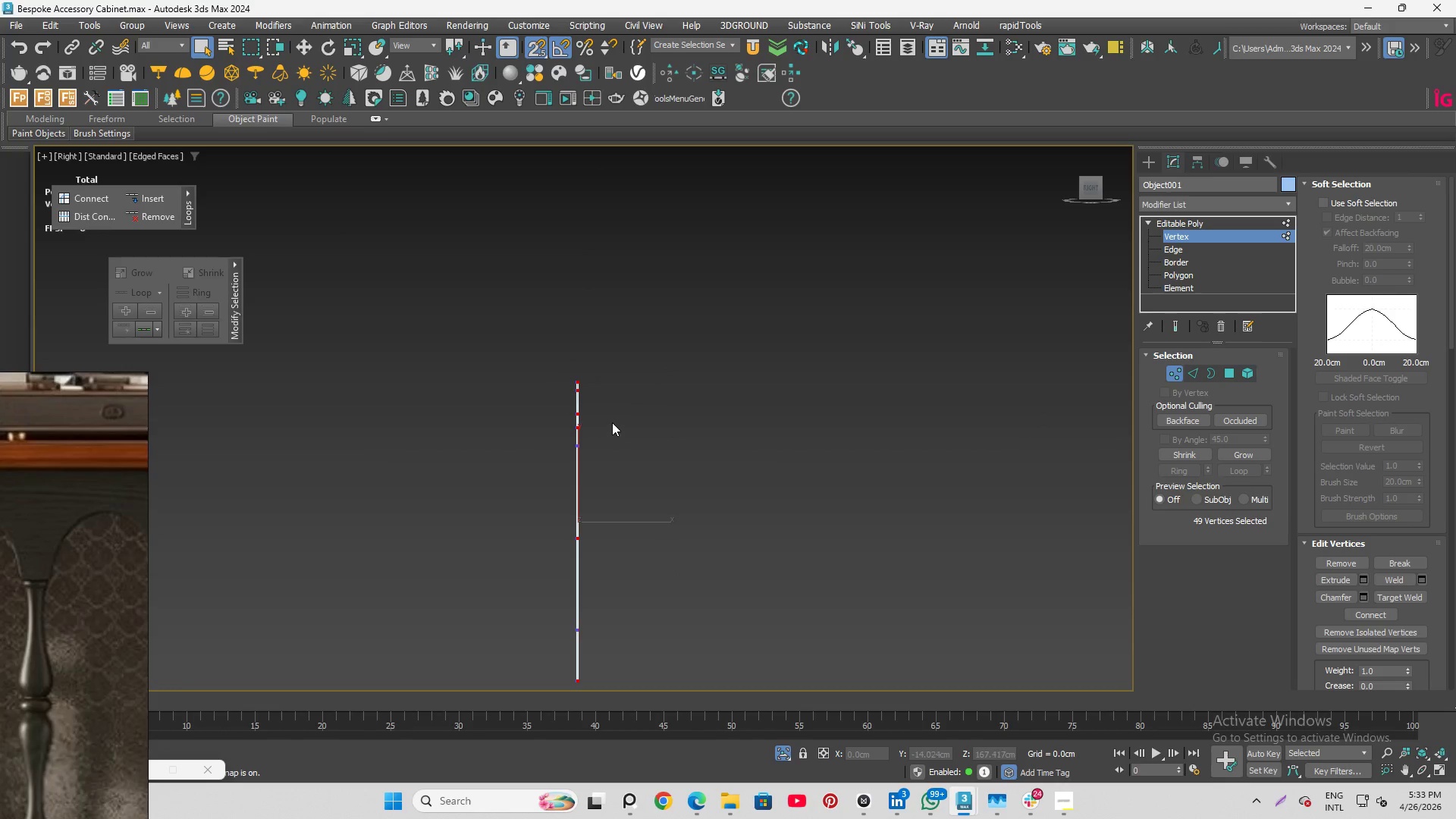 
key(W)
 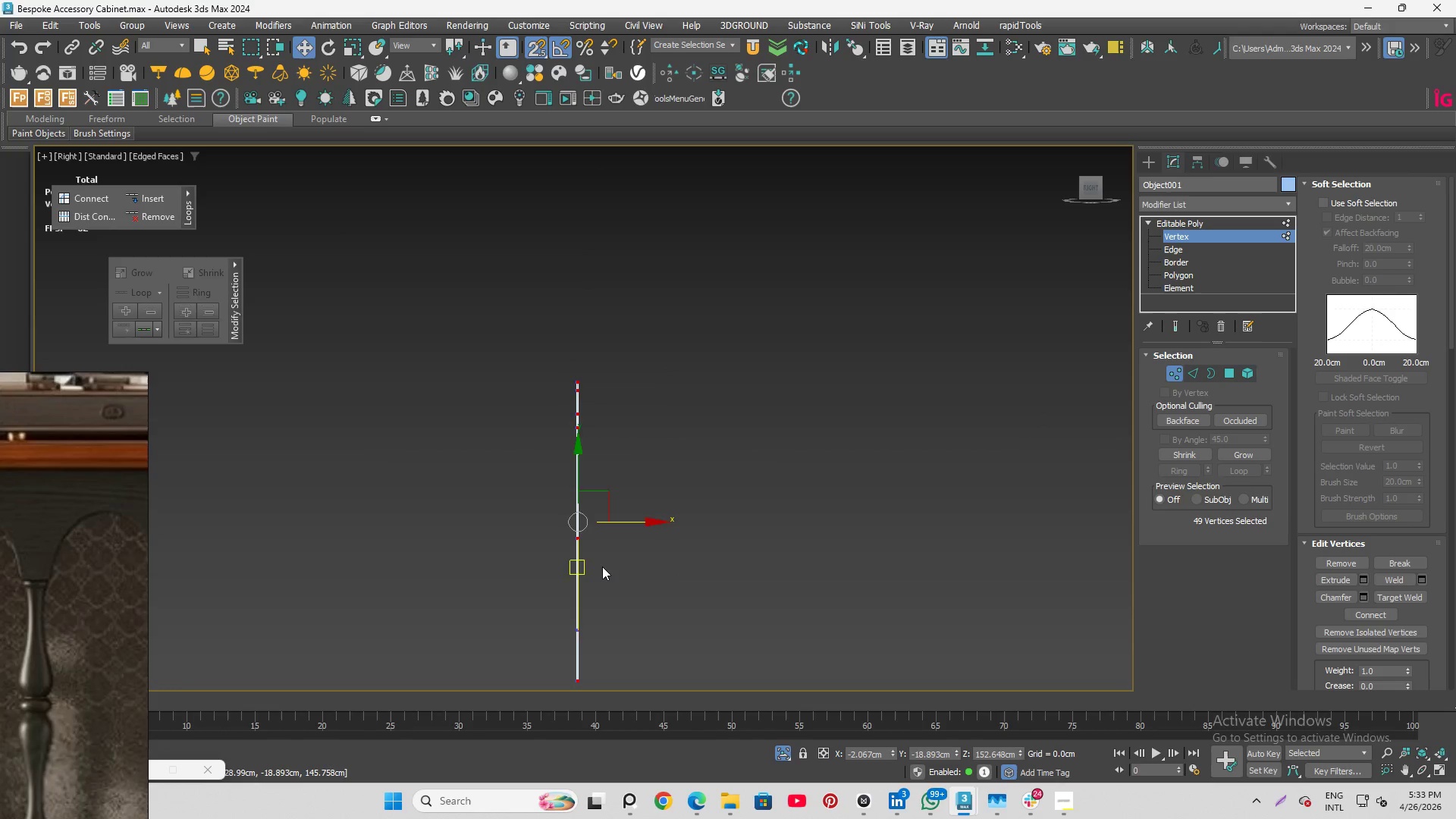 
scroll: coordinate [583, 508], scroll_direction: up, amount: 4.0
 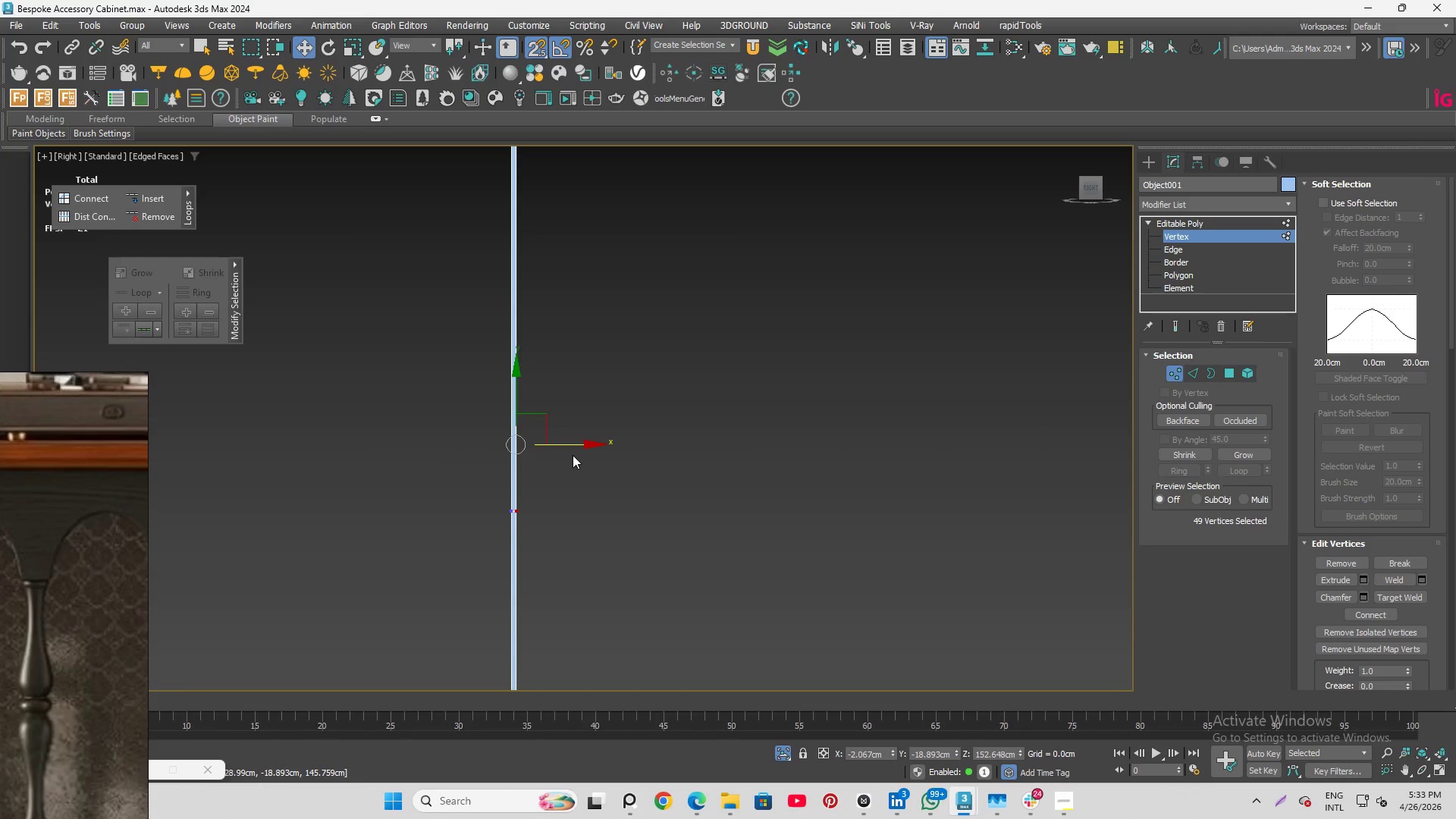 
key(S)
 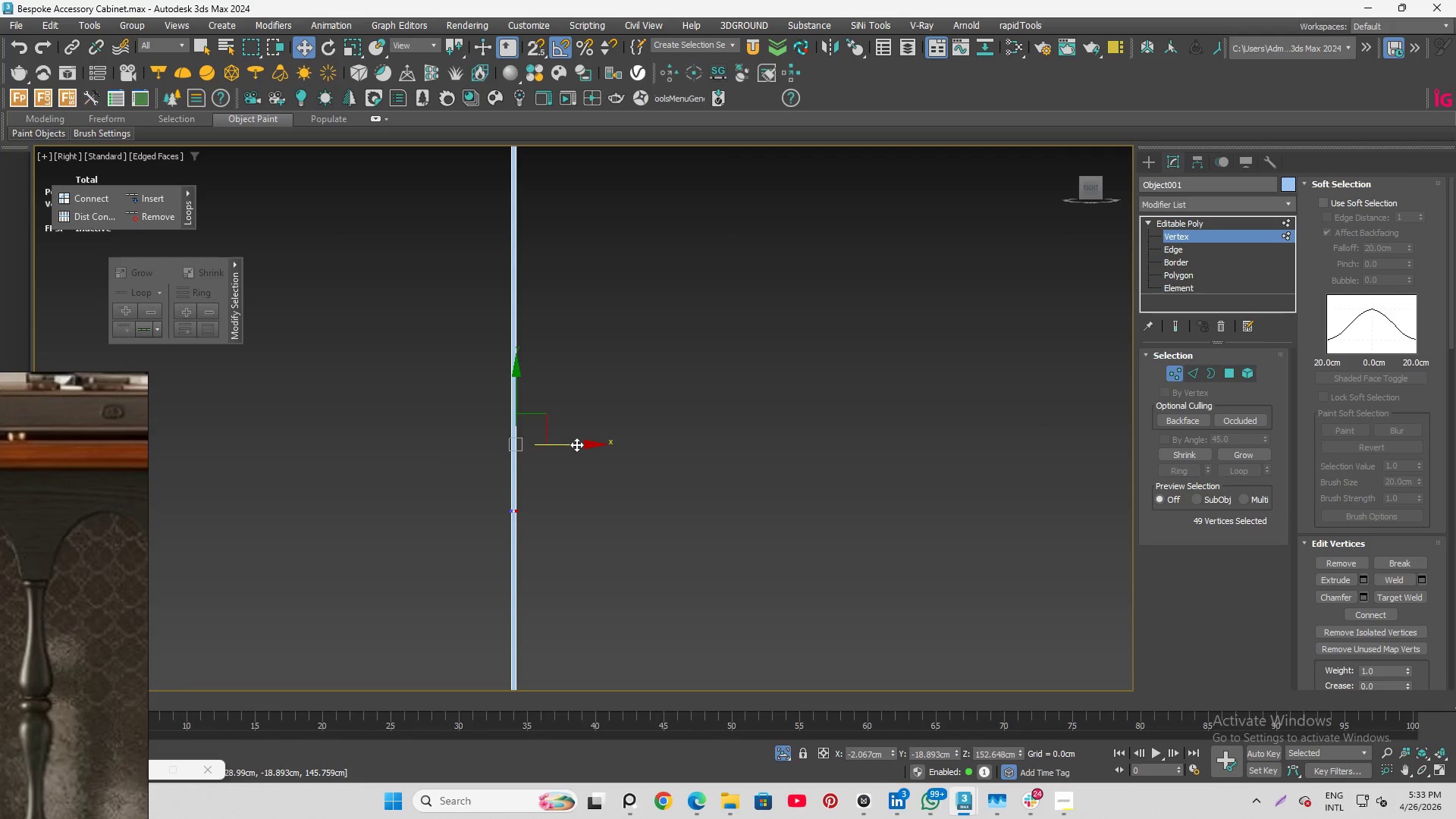 
left_click_drag(start_coordinate=[576, 444], to_coordinate=[585, 446])
 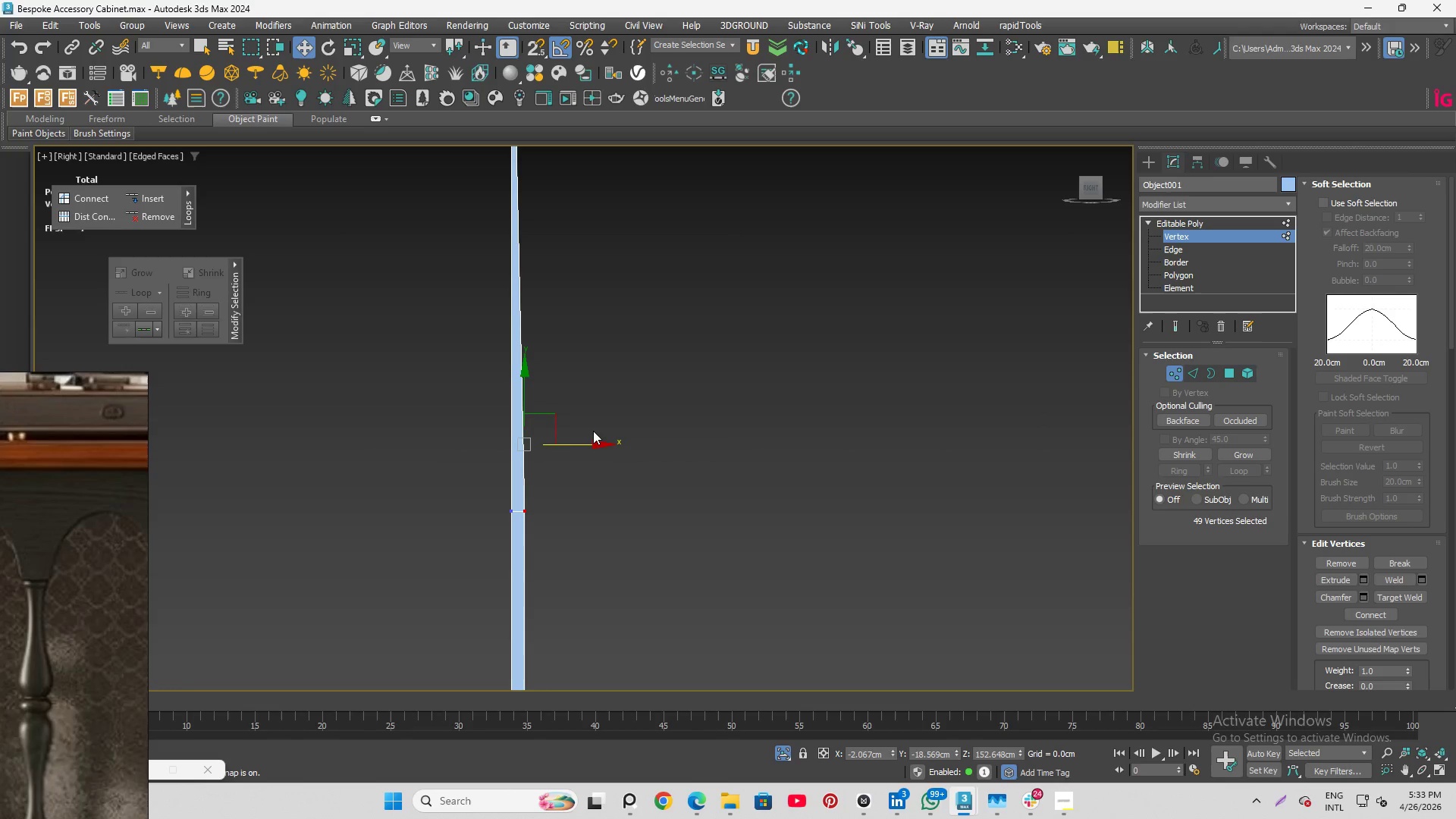 
key(Control+Z)
 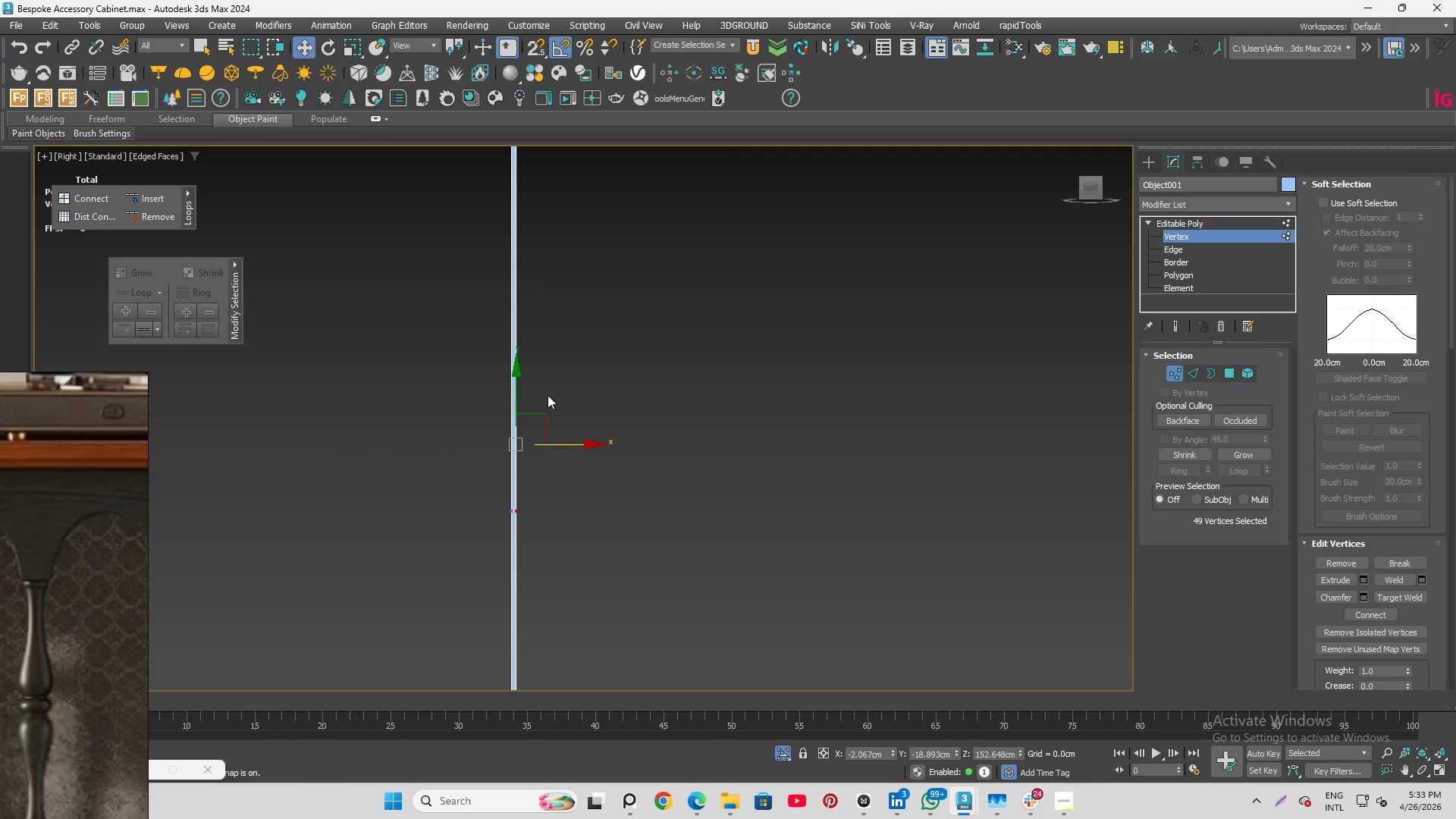 
scroll: coordinate [551, 400], scroll_direction: up, amount: 1.0
 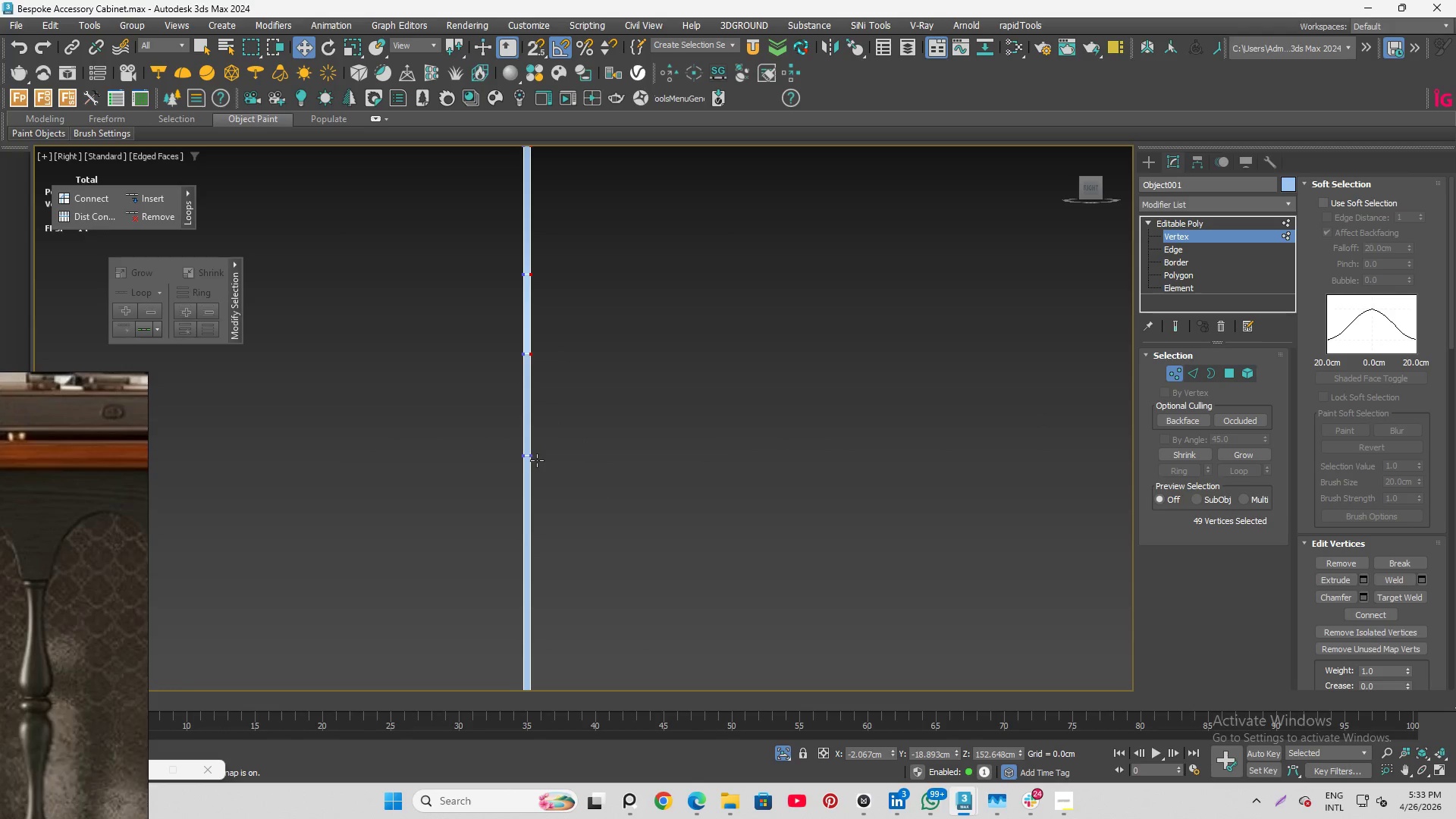 
hold_key(key=ControlLeft, duration=0.69)
 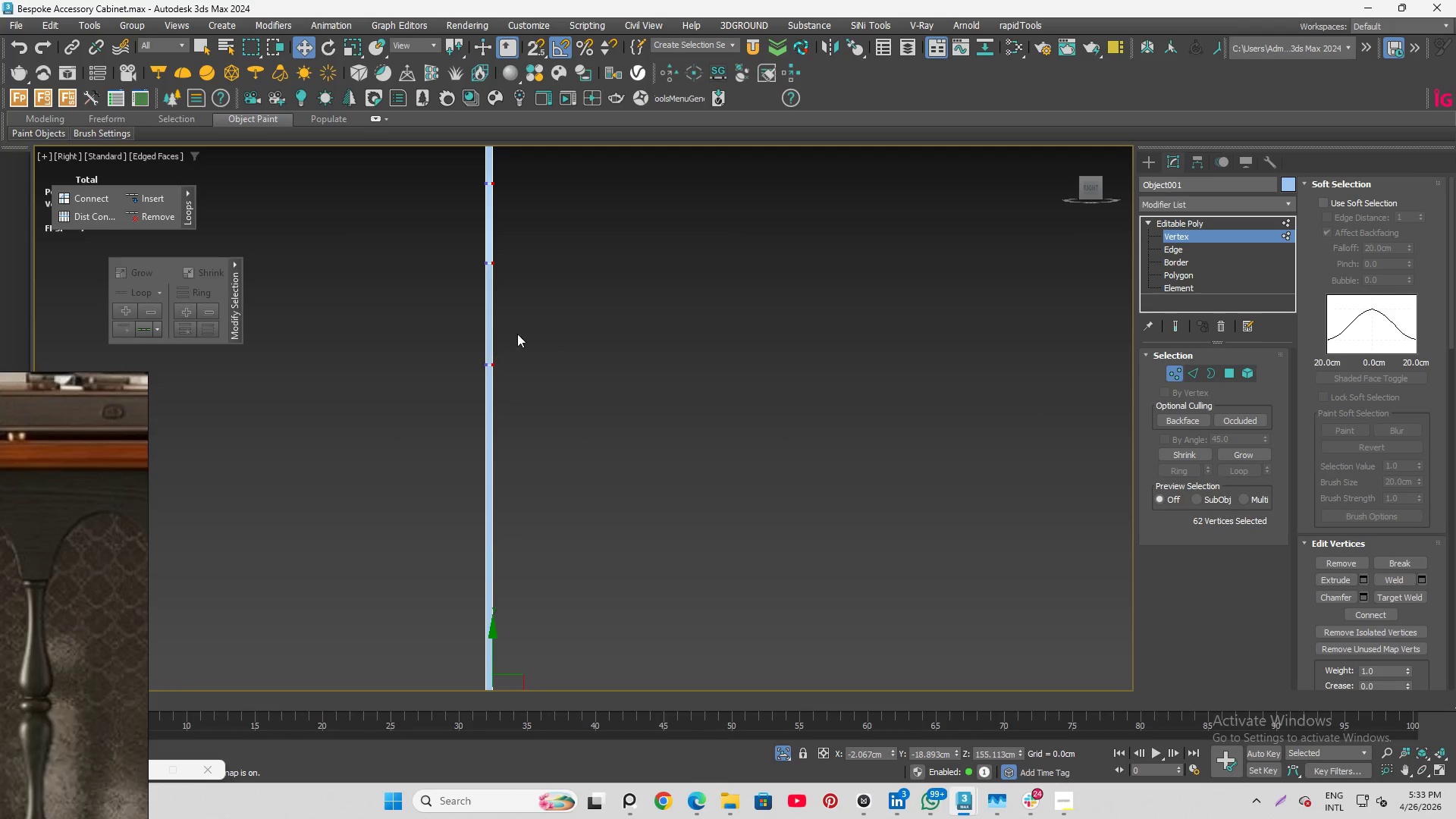 
scroll: coordinate [537, 460], scroll_direction: up, amount: 3.0
 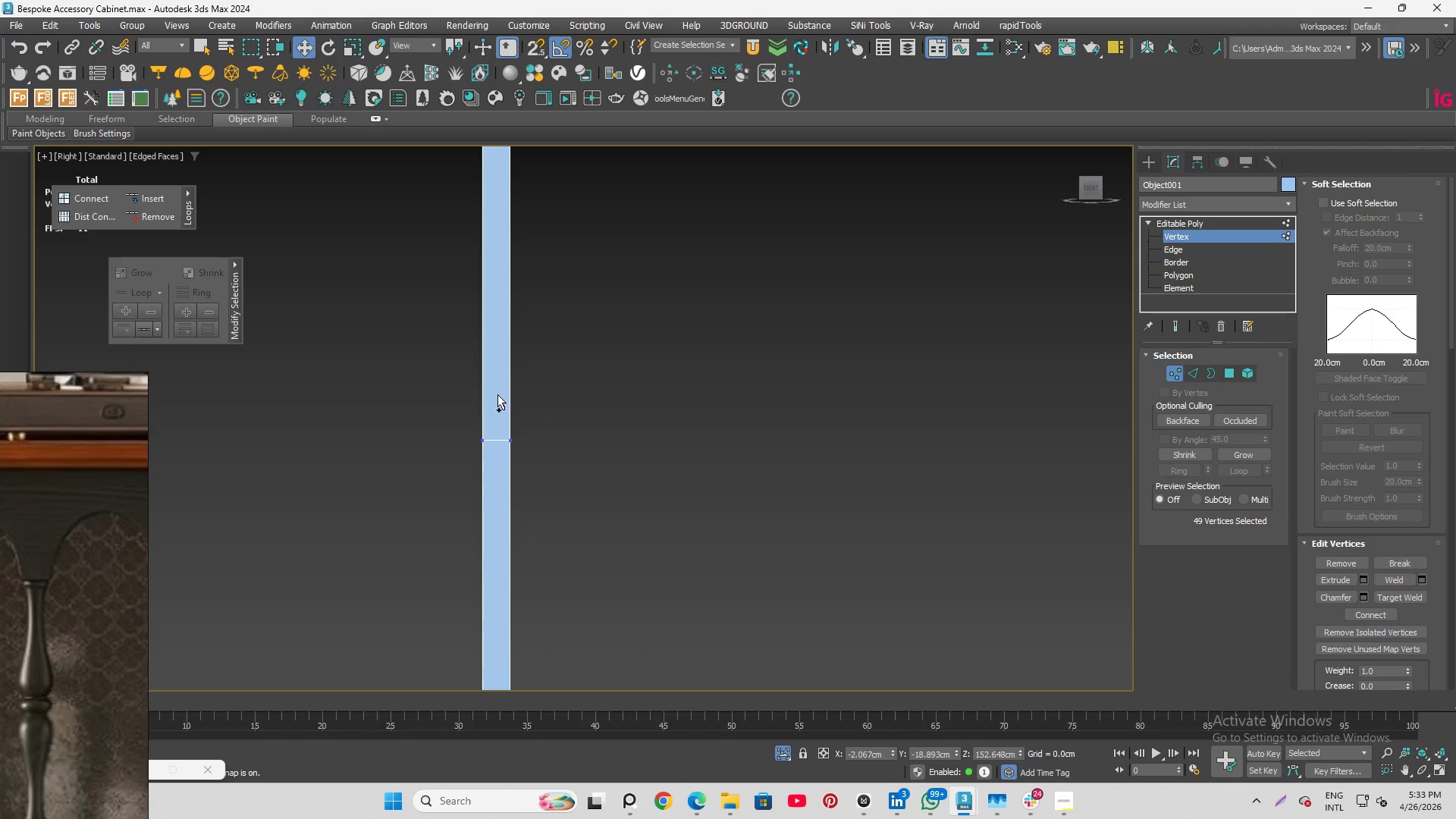 
left_click_drag(start_coordinate=[498, 382], to_coordinate=[550, 482])
 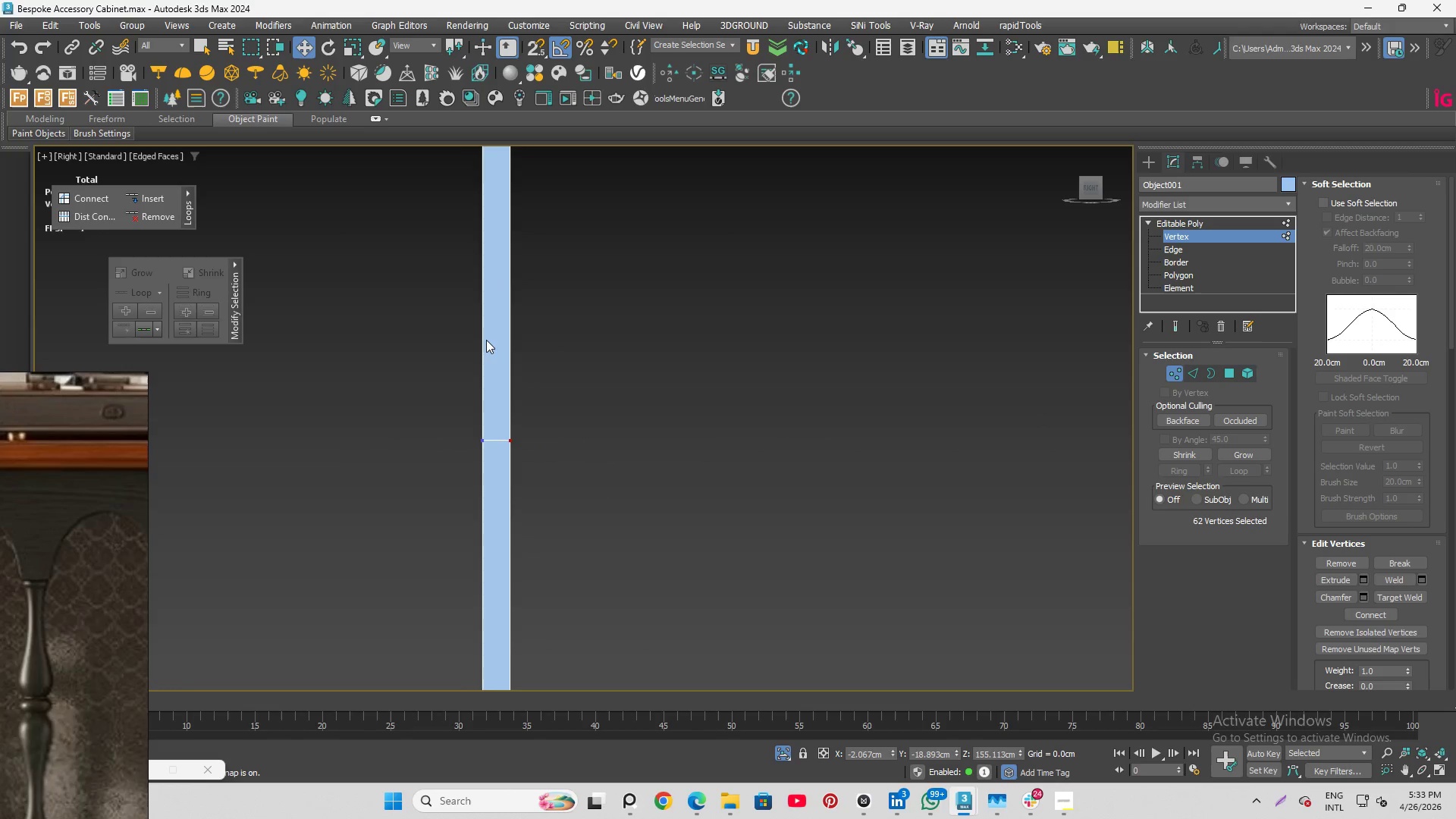 
scroll: coordinate [540, 419], scroll_direction: down, amount: 6.0
 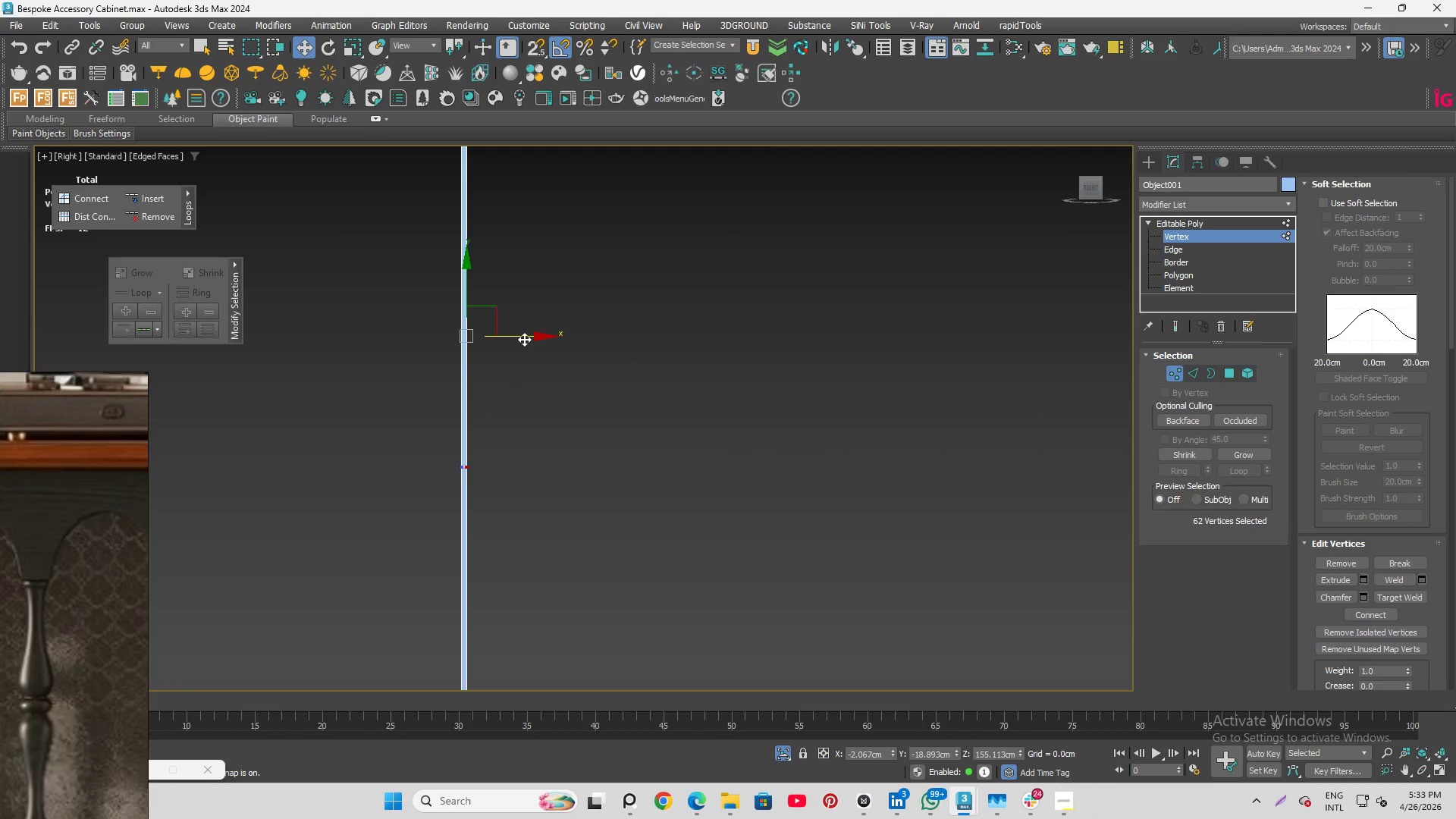 
left_click_drag(start_coordinate=[524, 339], to_coordinate=[533, 342])
 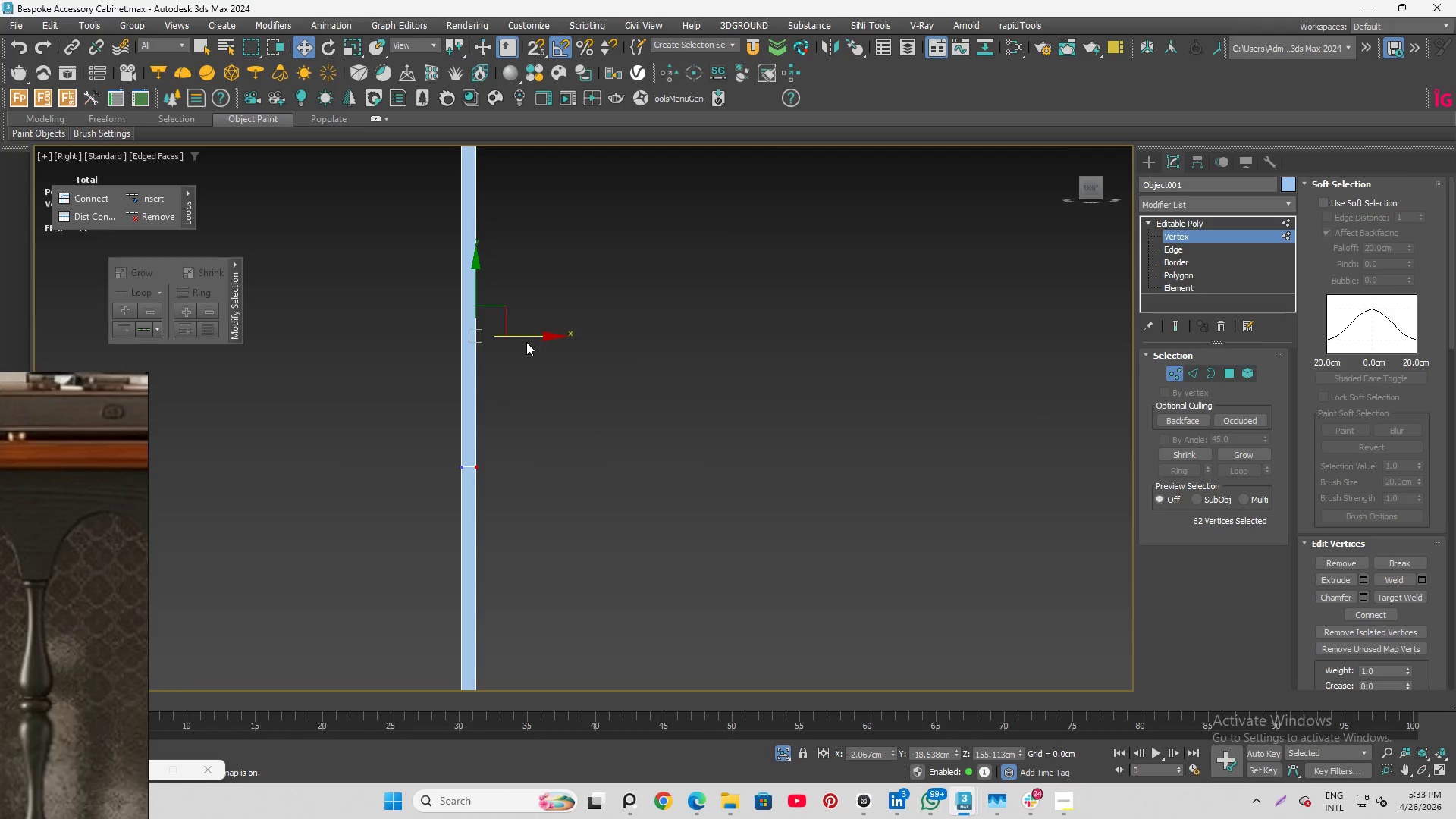 
scroll: coordinate [524, 342], scroll_direction: down, amount: 3.0
 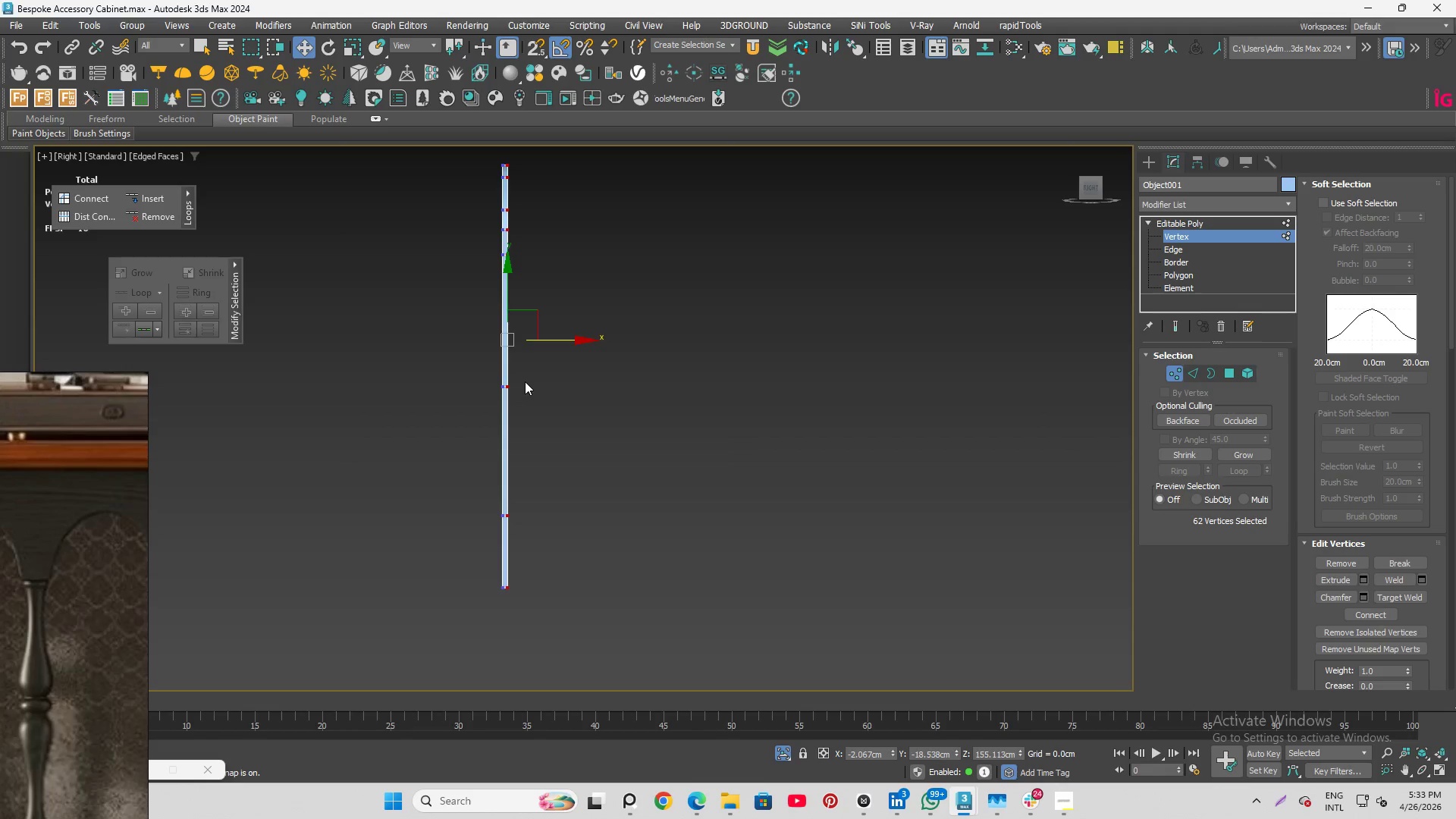 
scroll: coordinate [401, 503], scroll_direction: up, amount: 6.0
 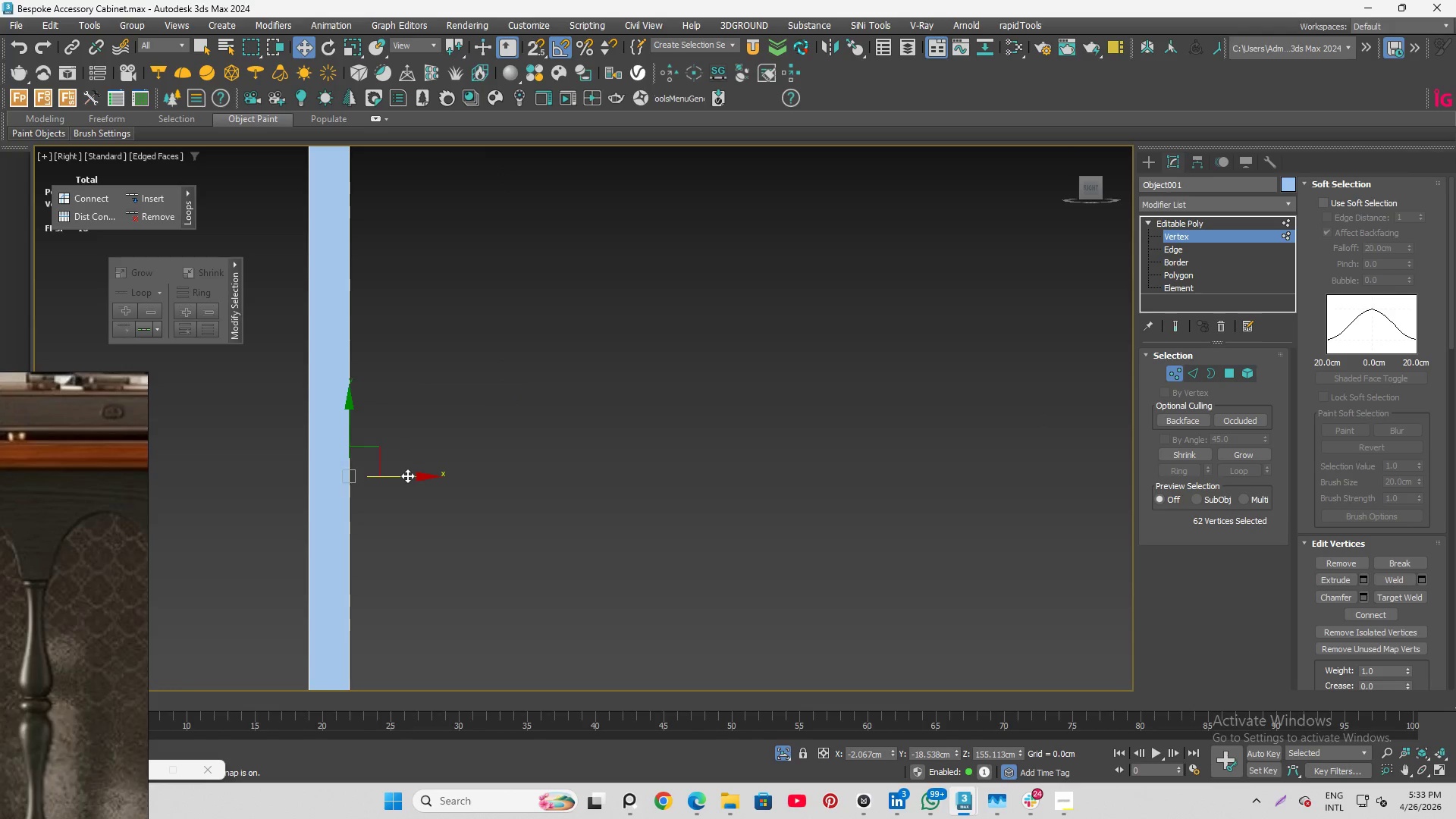 
left_click_drag(start_coordinate=[407, 475], to_coordinate=[396, 475])
 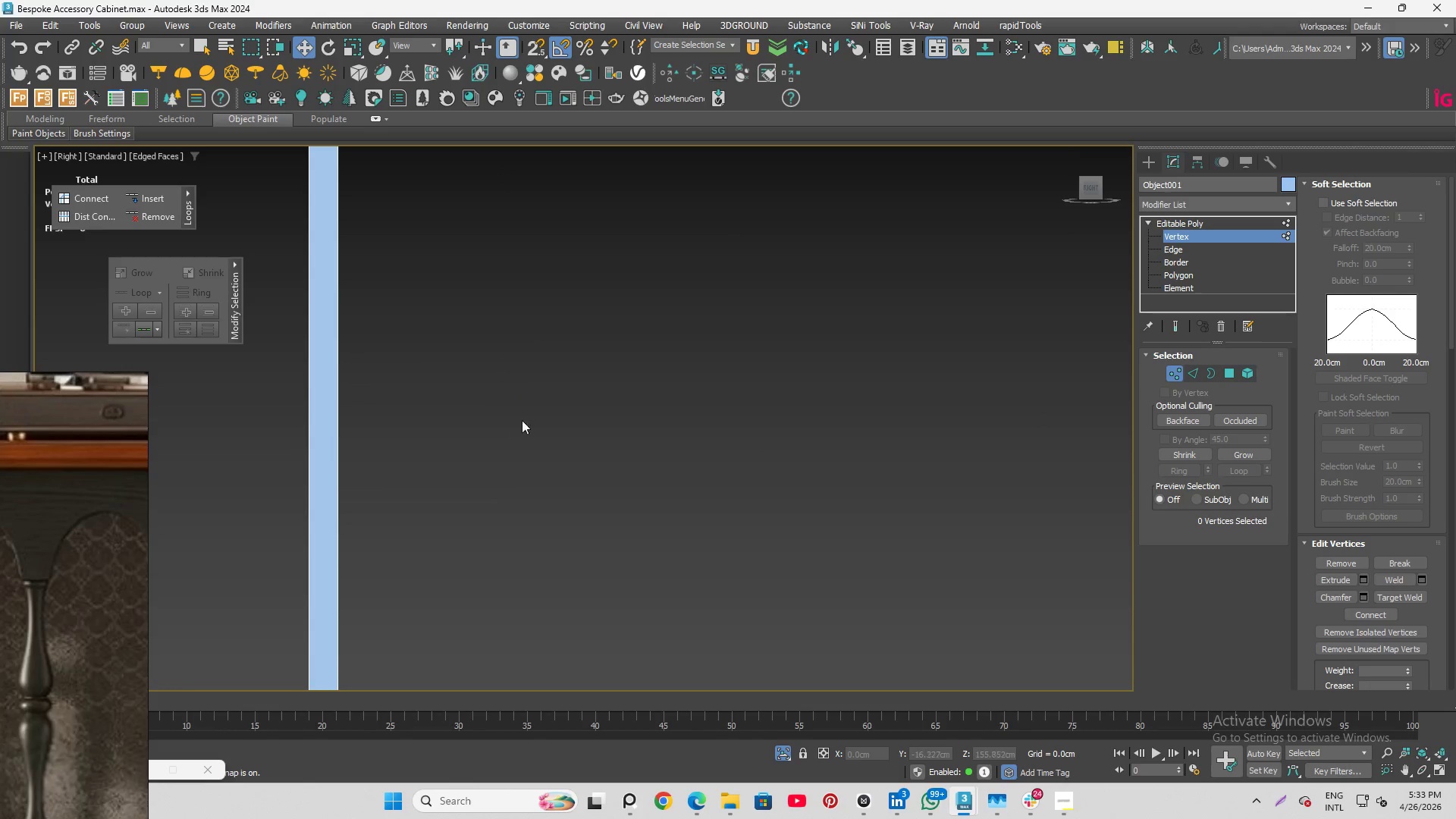 
scroll: coordinate [609, 347], scroll_direction: down, amount: 6.0
 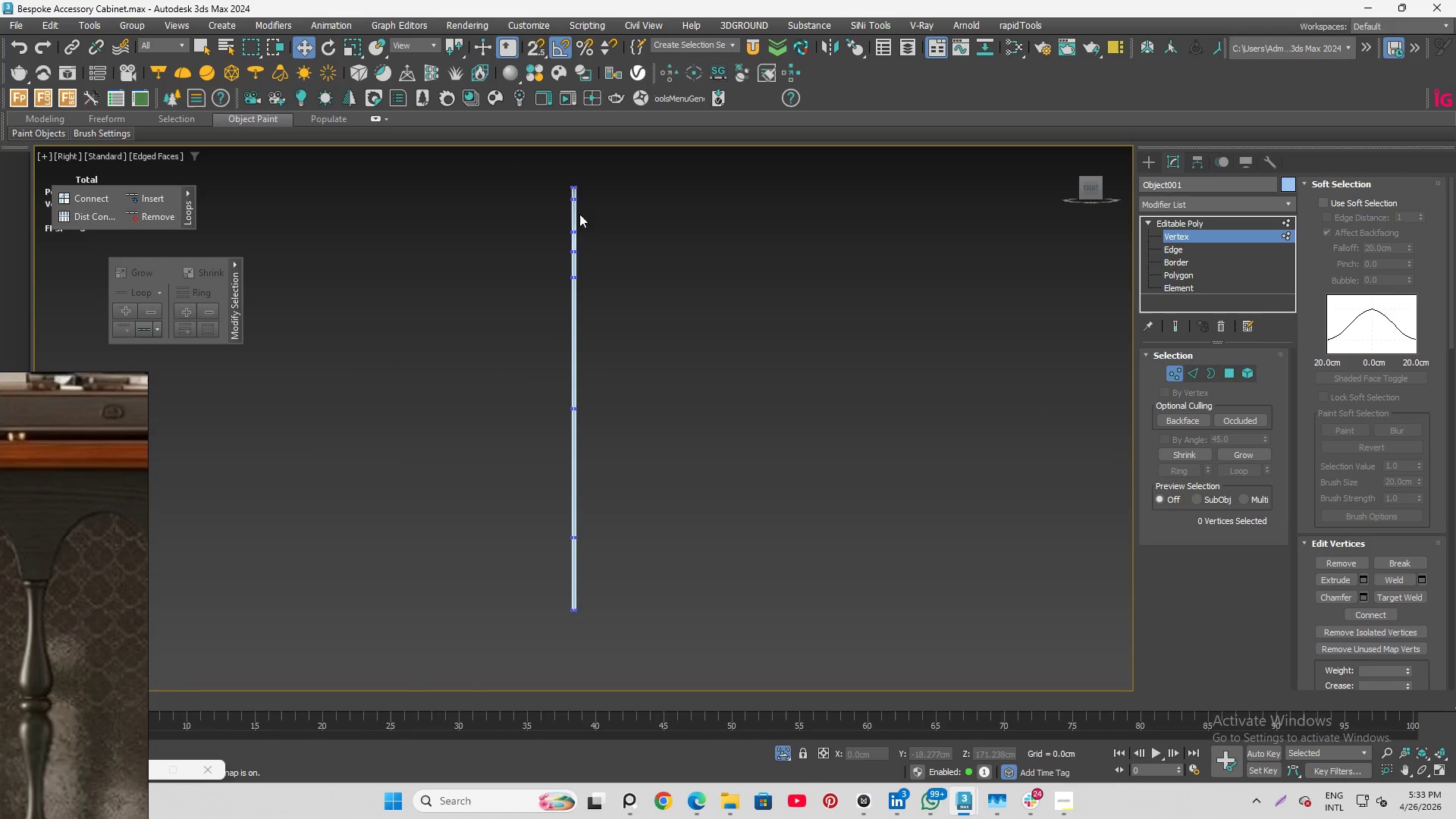 
scroll: coordinate [577, 212], scroll_direction: up, amount: 4.0
 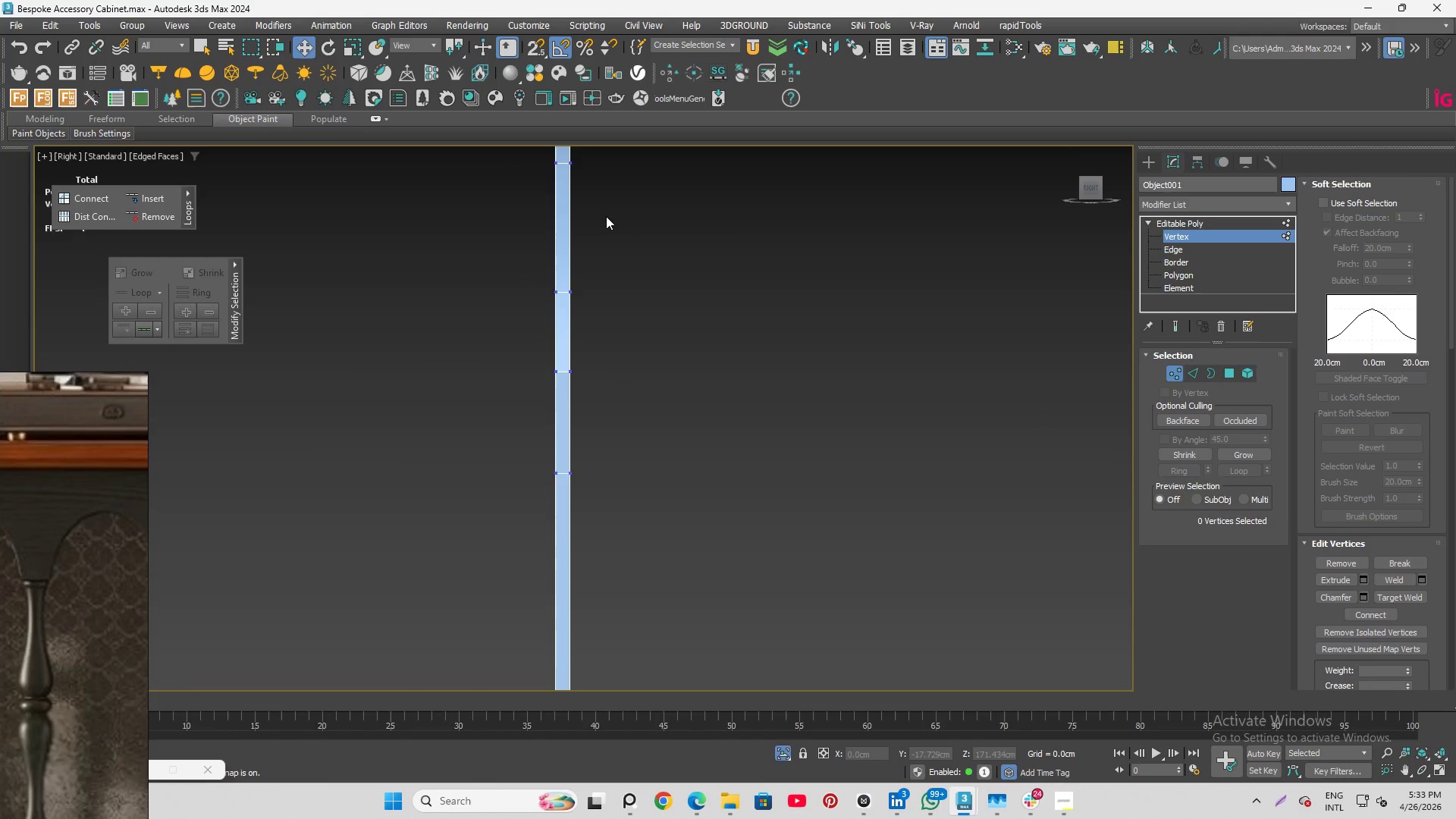 
scroll: coordinate [573, 271], scroll_direction: down, amount: 4.0
 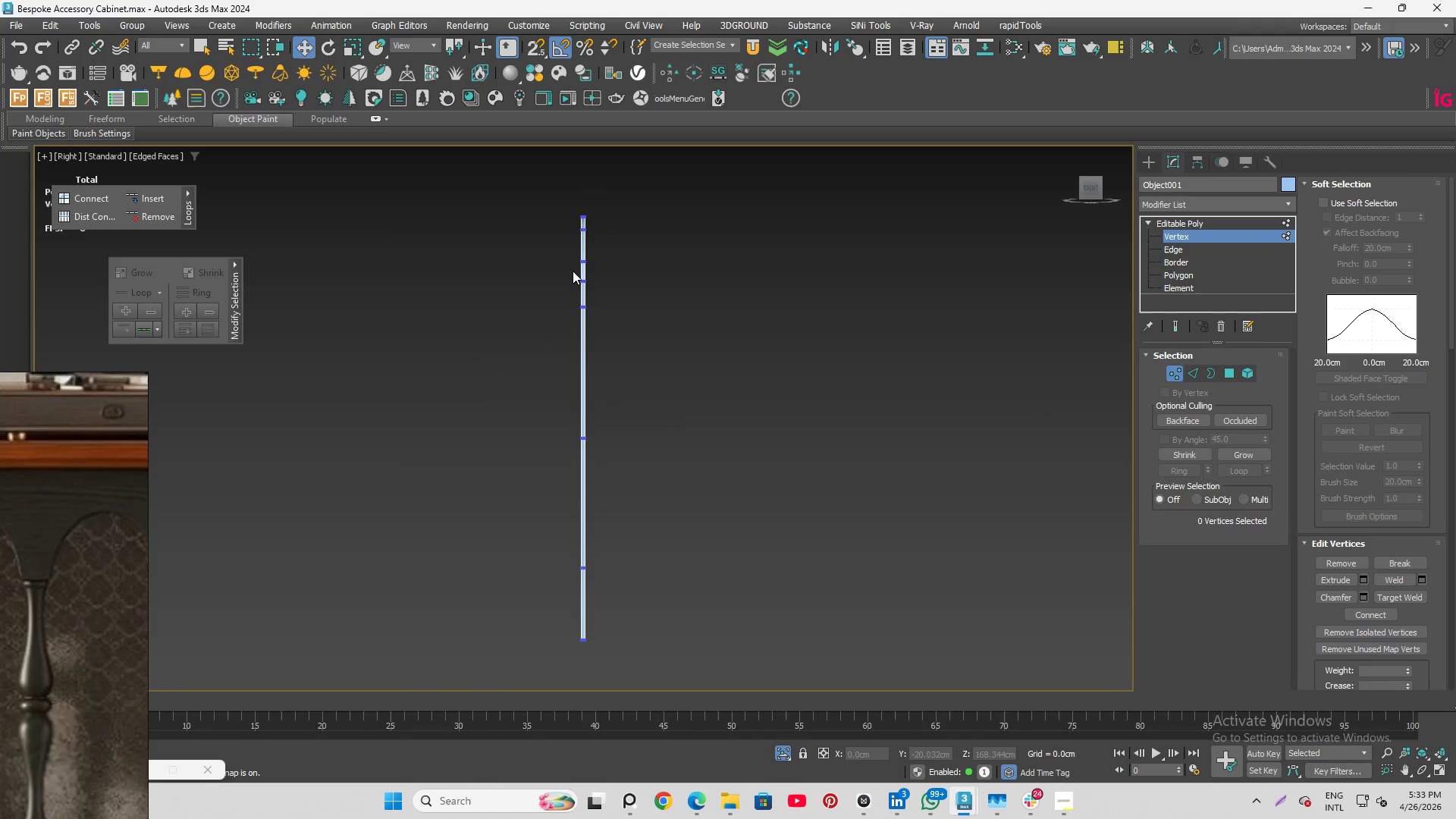 
key(Control+Z)
 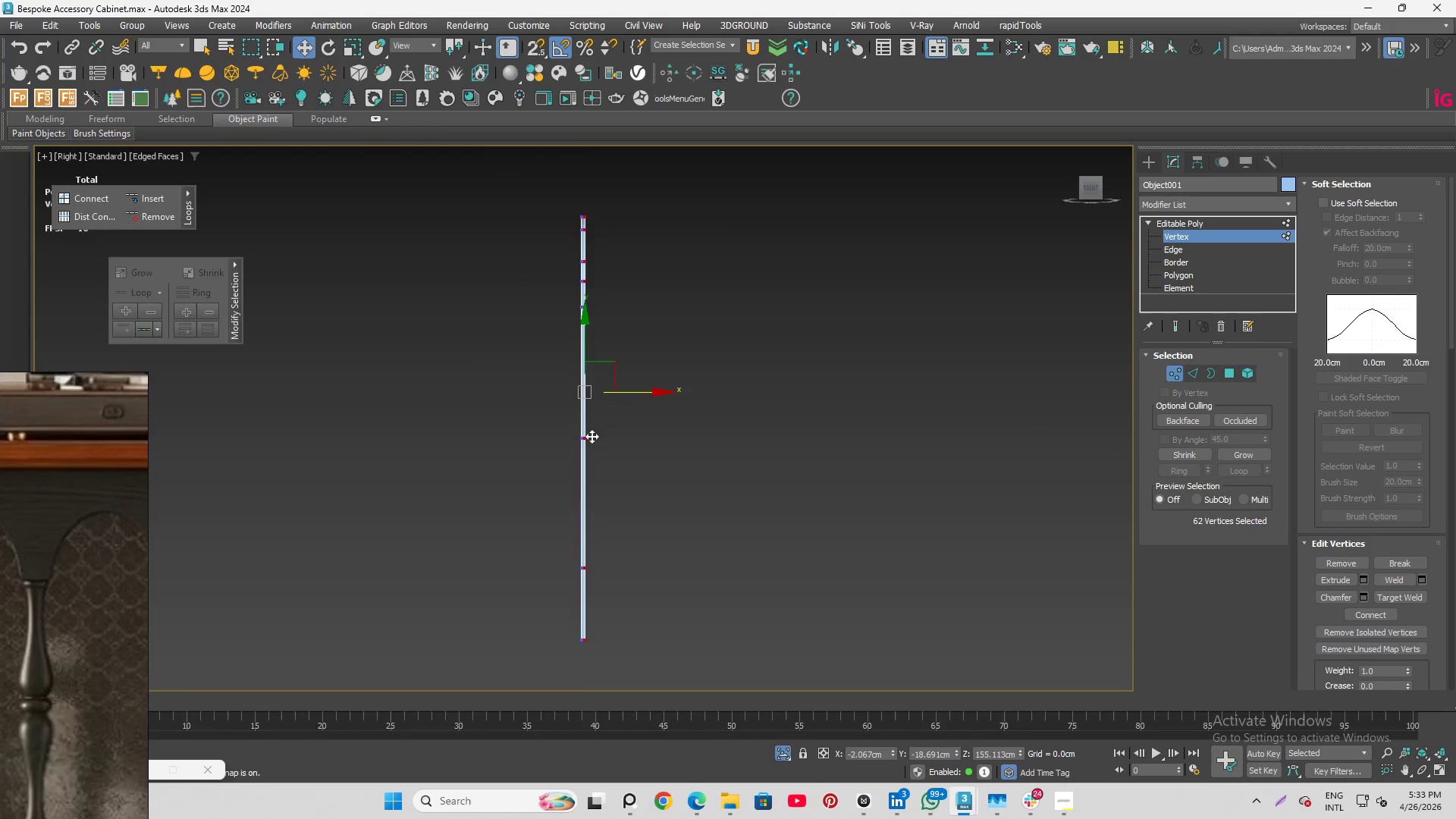 
scroll: coordinate [560, 340], scroll_direction: up, amount: 5.0
 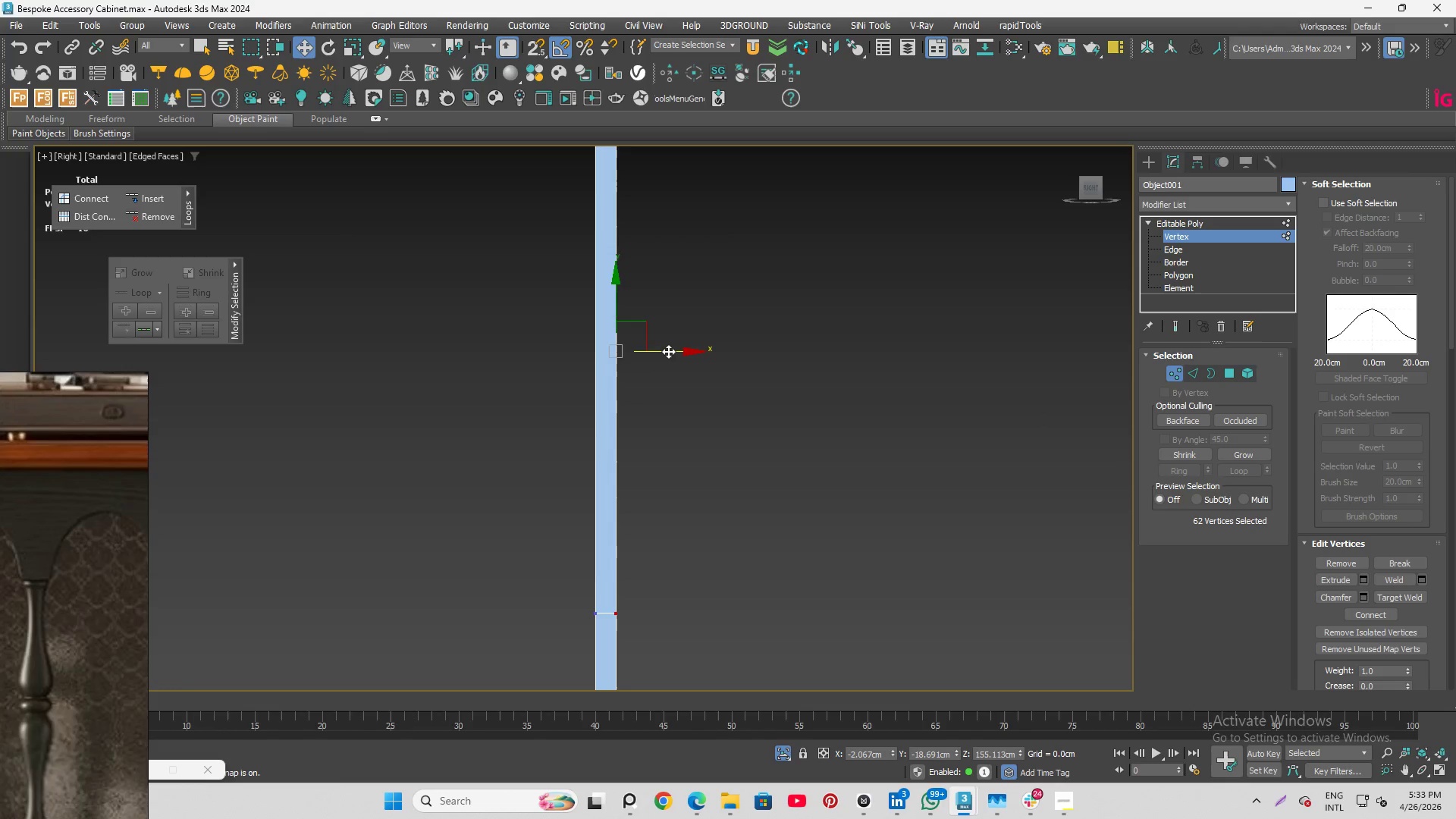 
left_click_drag(start_coordinate=[670, 351], to_coordinate=[664, 351])
 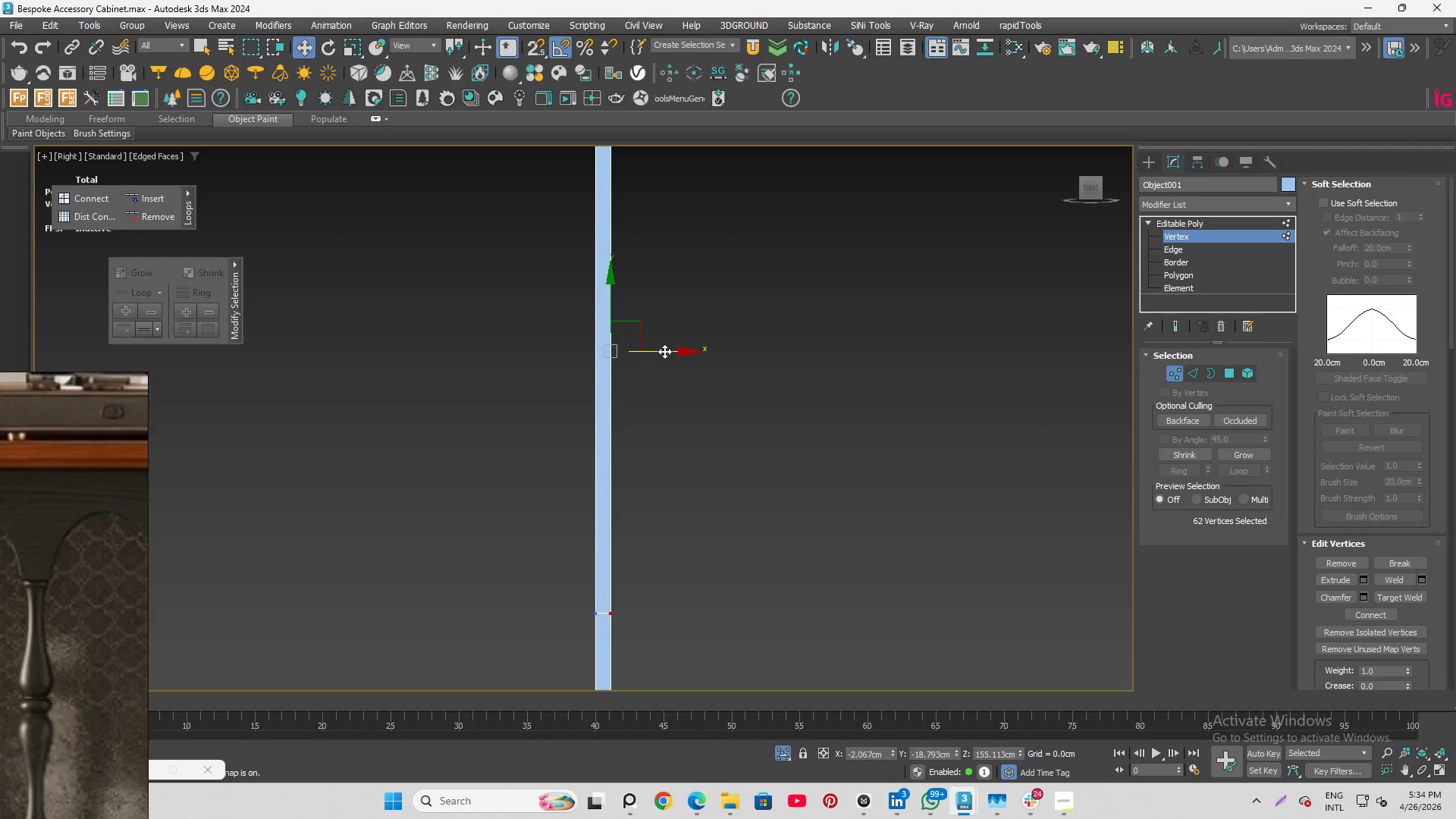 
wait(18.2)
 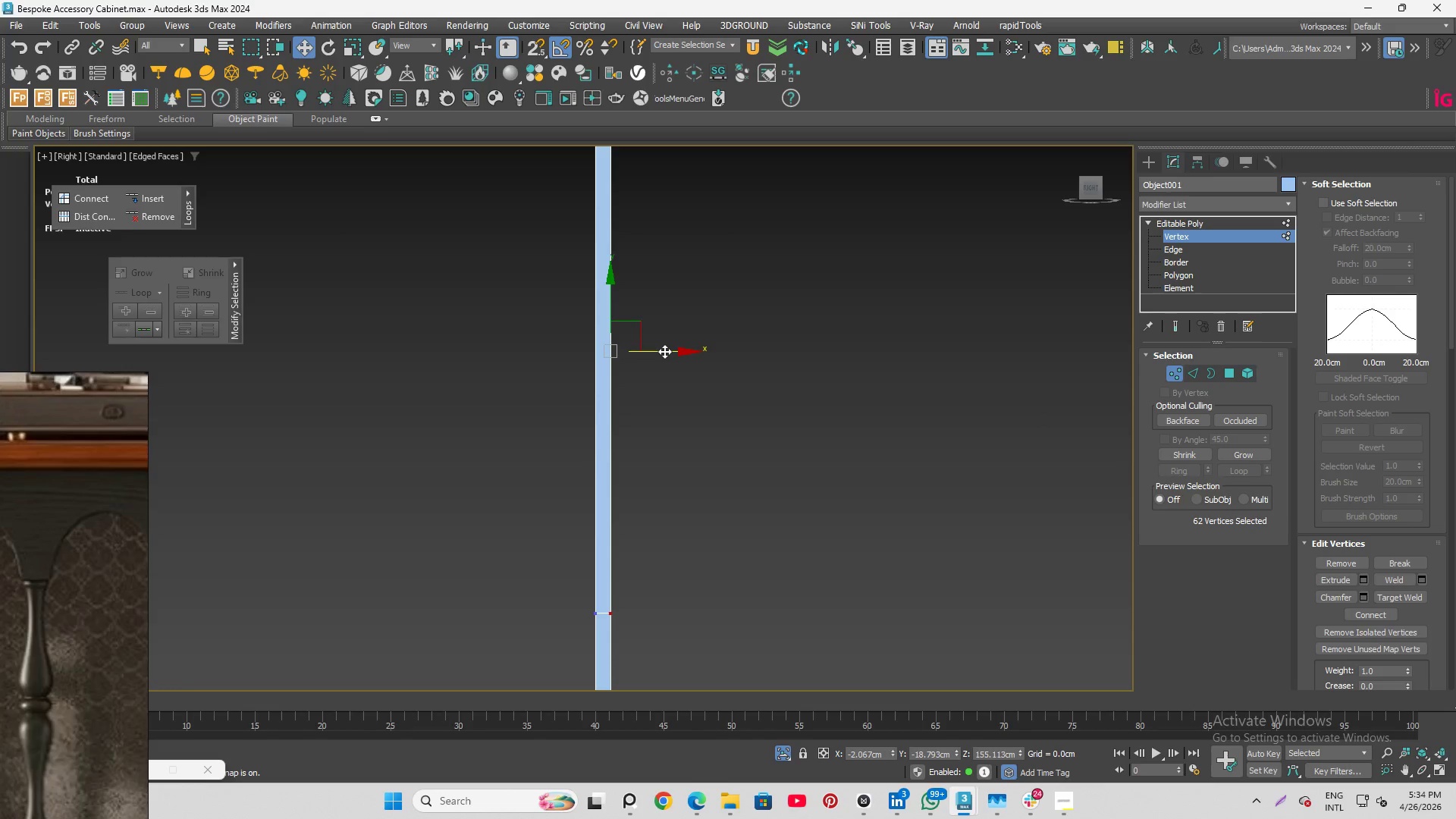 
scroll: coordinate [342, 42], scroll_direction: down, amount: 1.0
 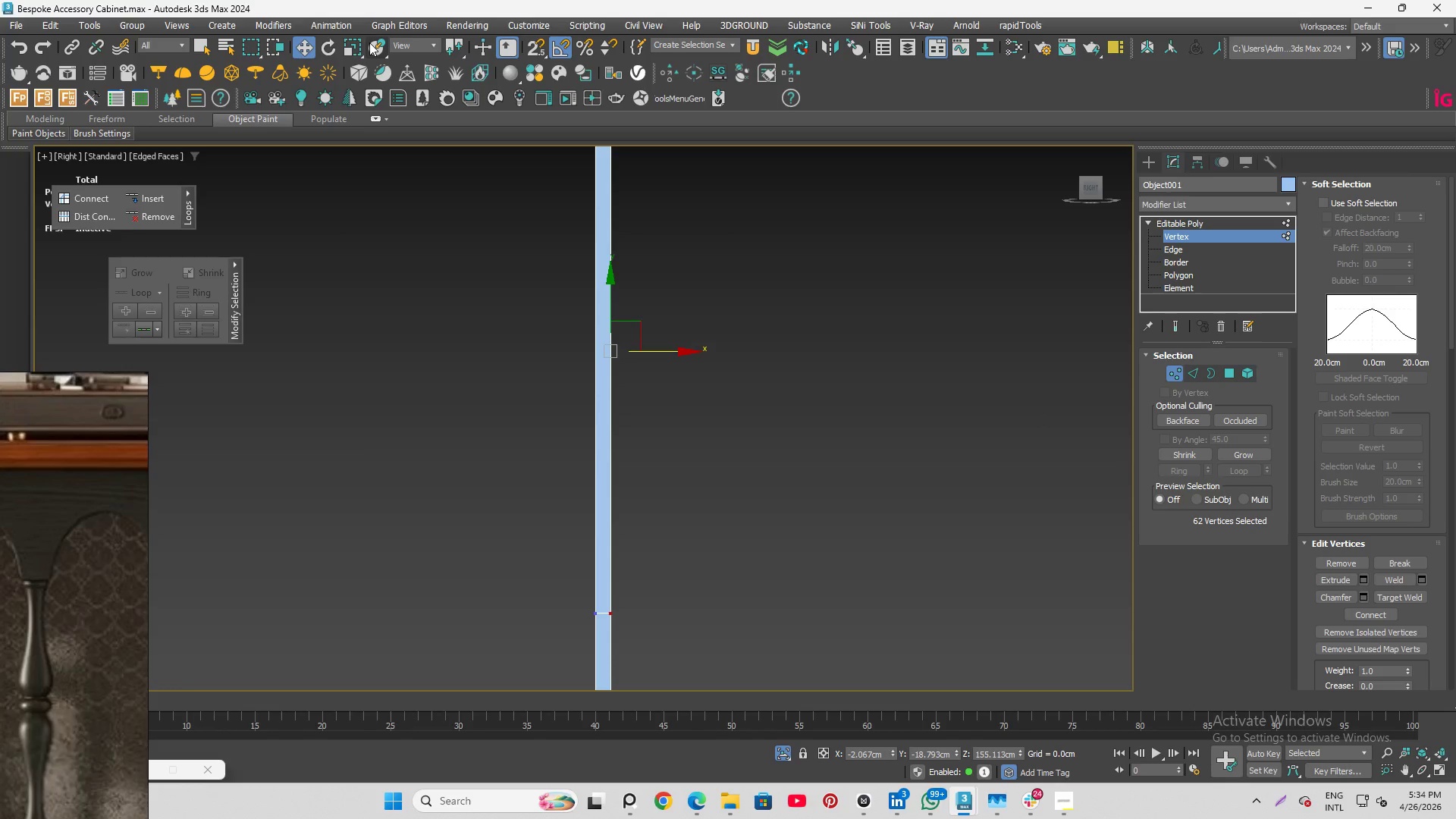 
wait(21.14)
 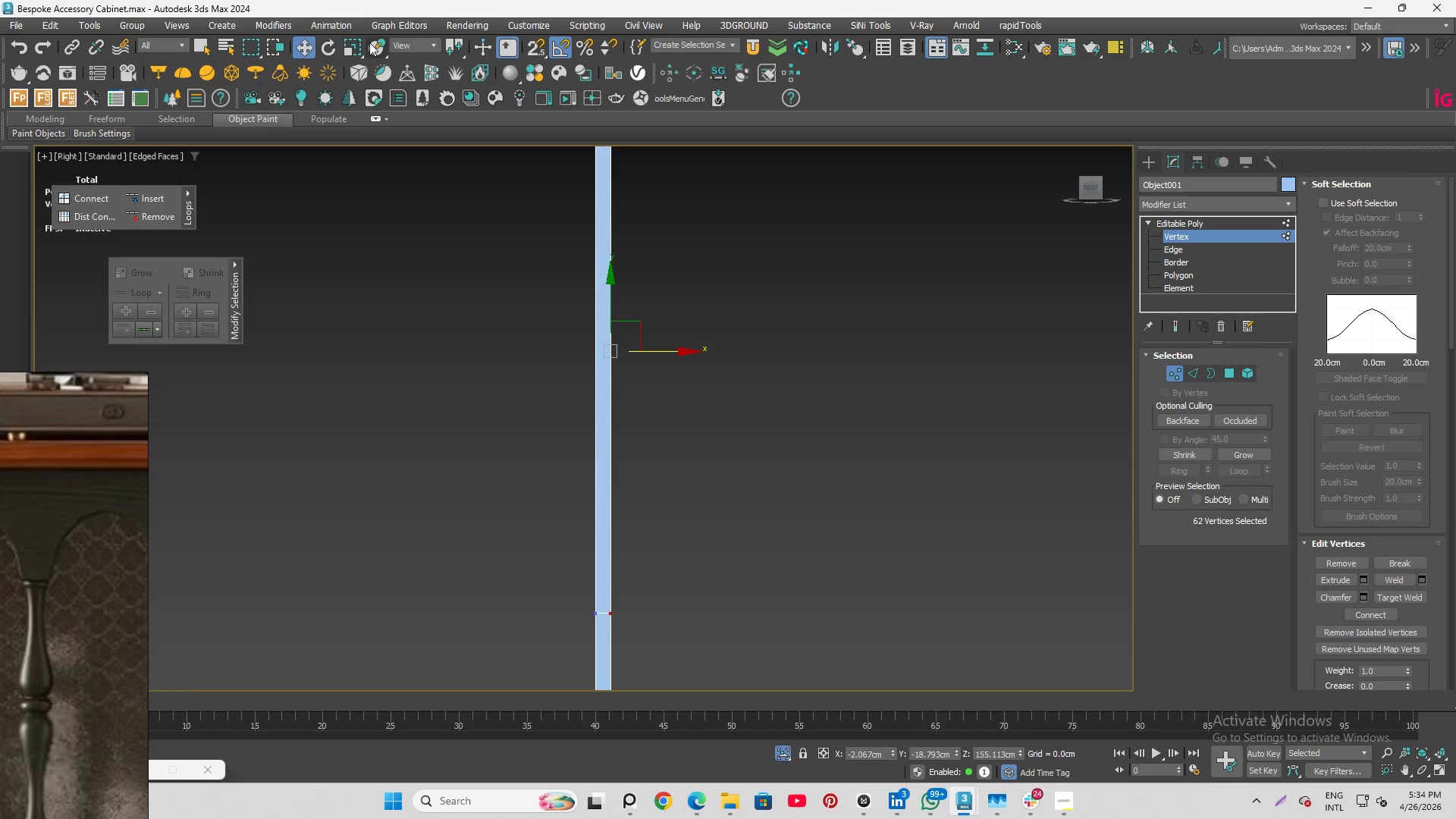 
scroll: coordinate [346, 40], scroll_direction: up, amount: 2.0
 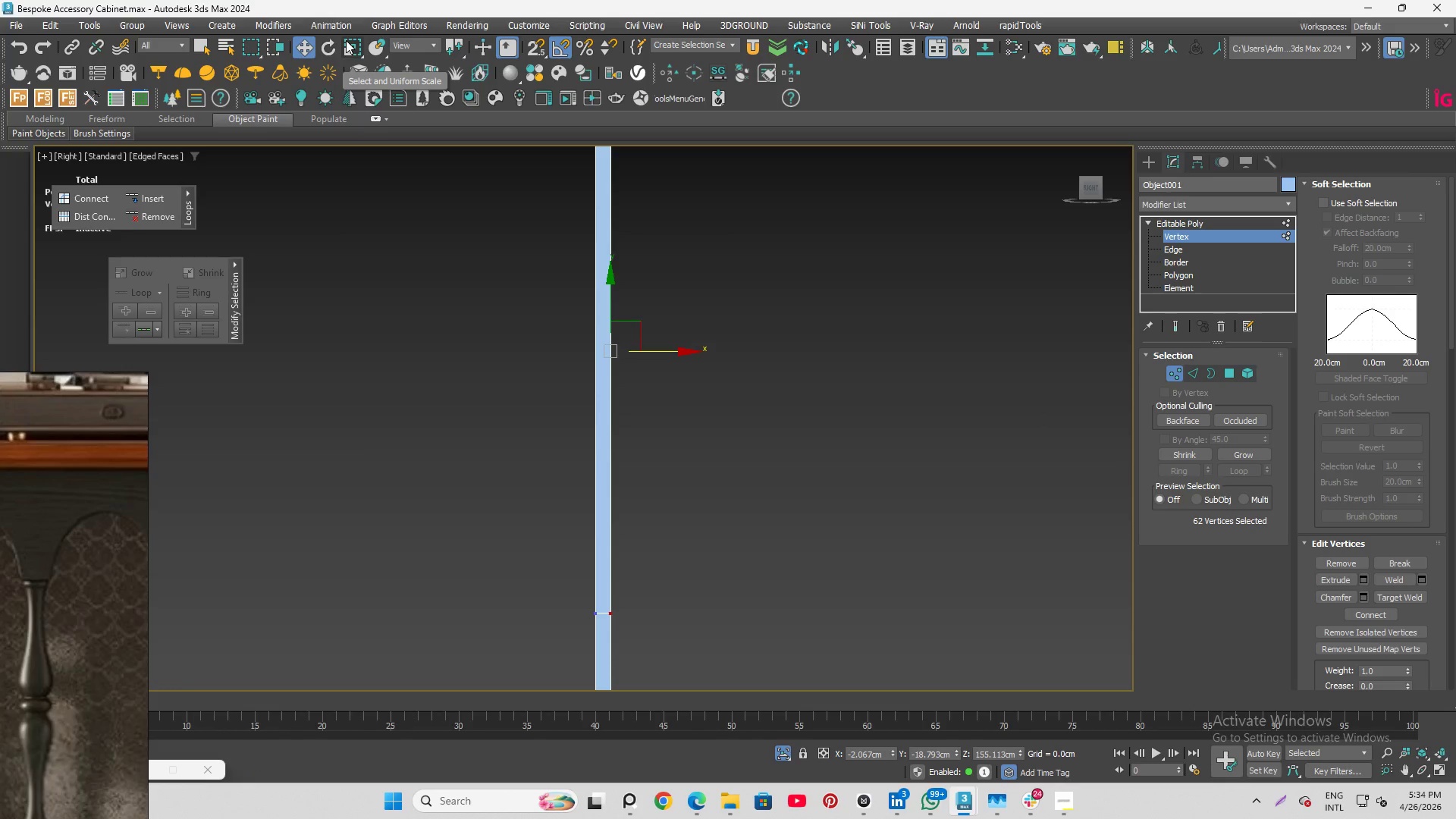 
scroll: coordinate [346, 40], scroll_direction: down, amount: 3.0
 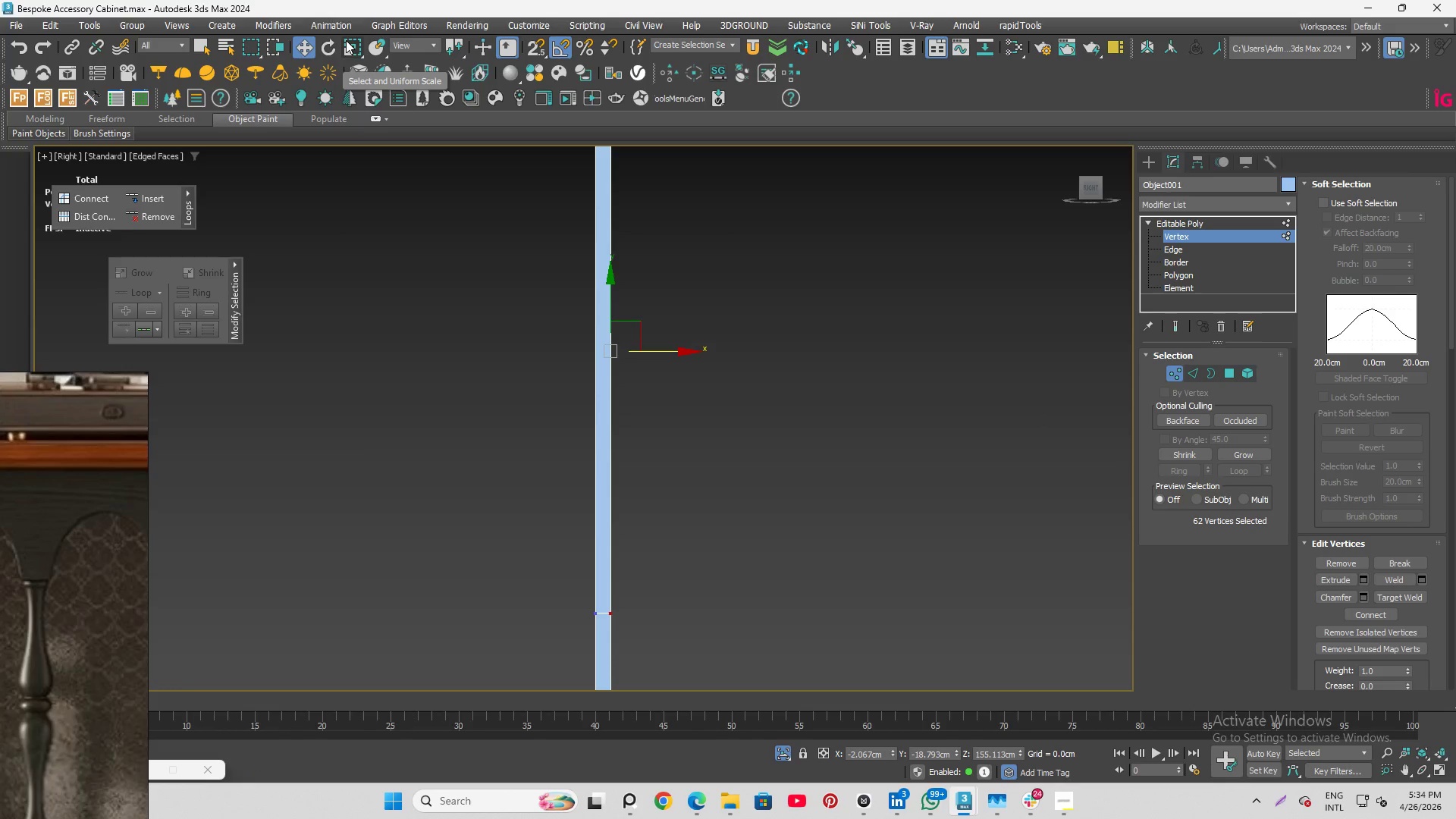 
wait(7.91)
 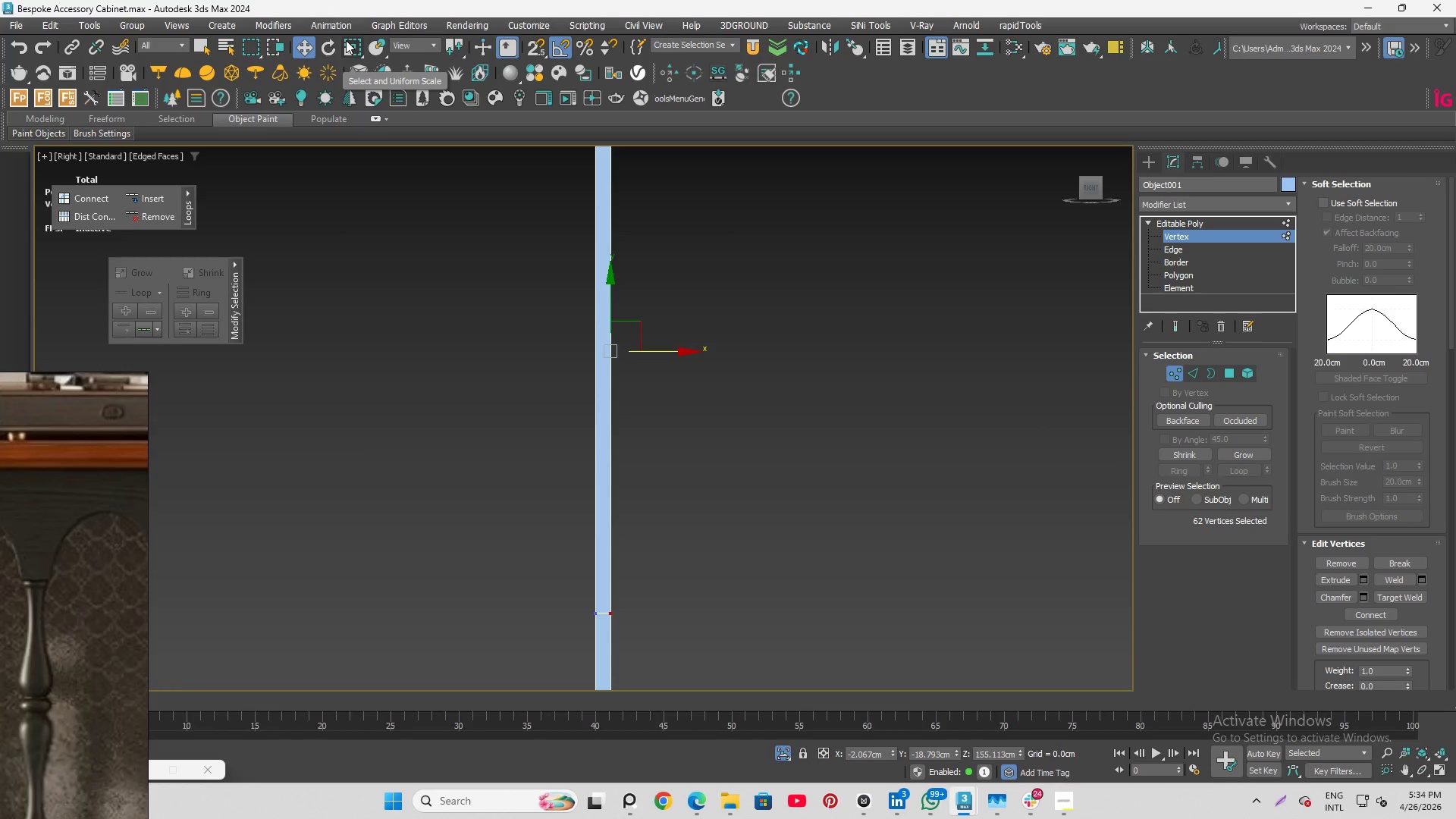 
scroll: coordinate [403, 212], scroll_direction: down, amount: 10.0
 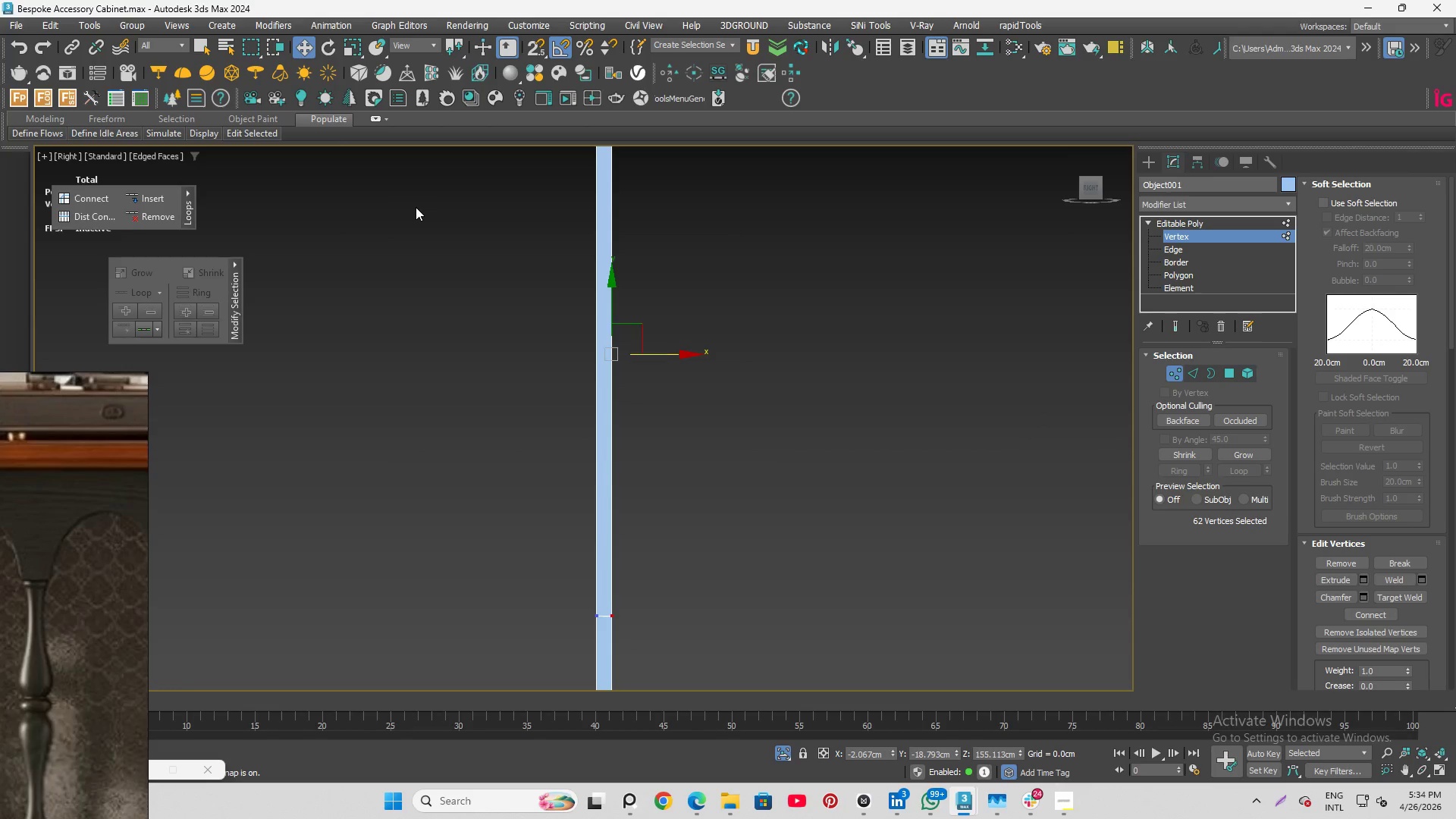 
wait(9.45)
 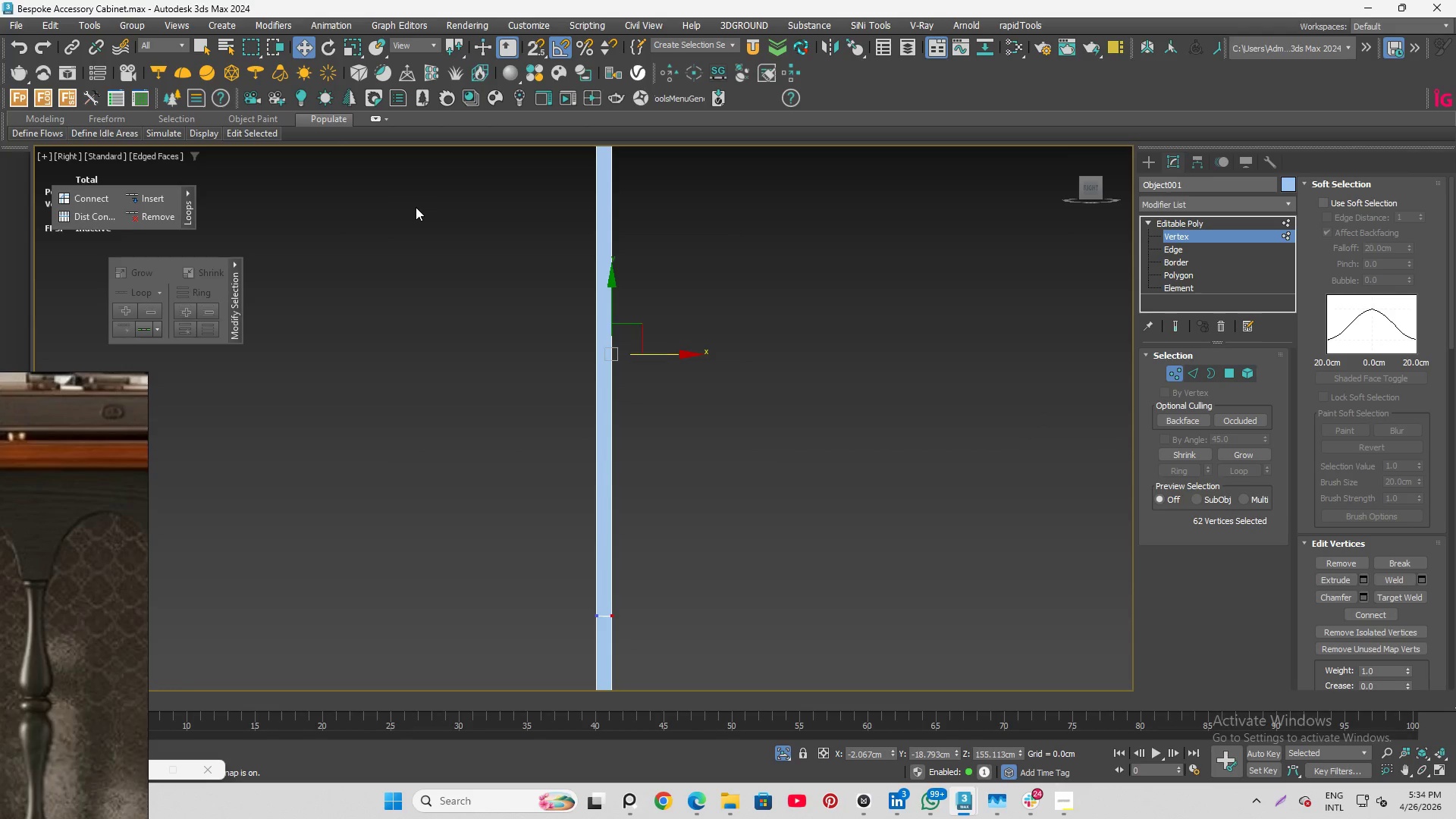 
scroll: coordinate [417, 207], scroll_direction: none, amount: 0.0
 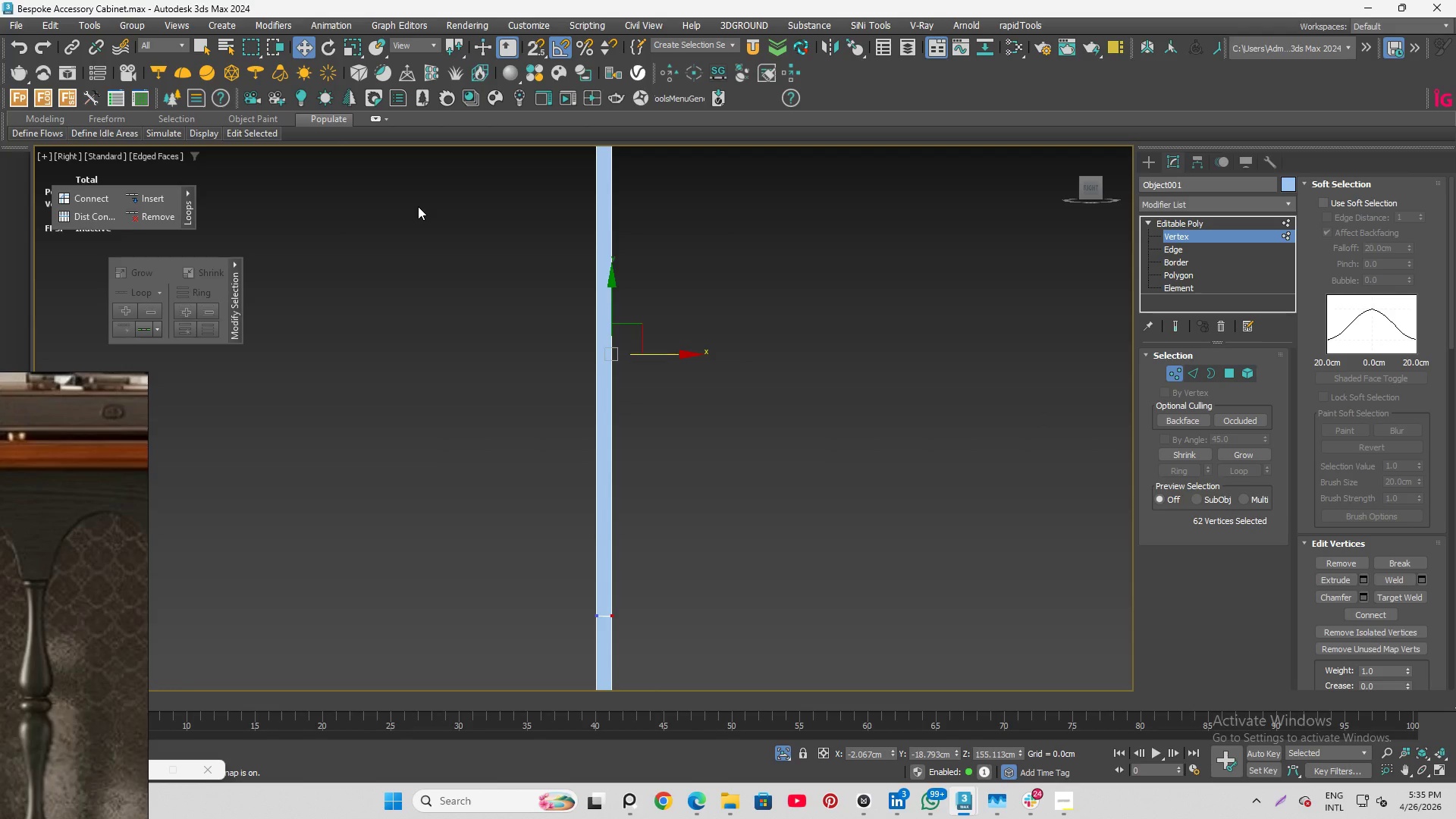 
wait(19.61)
 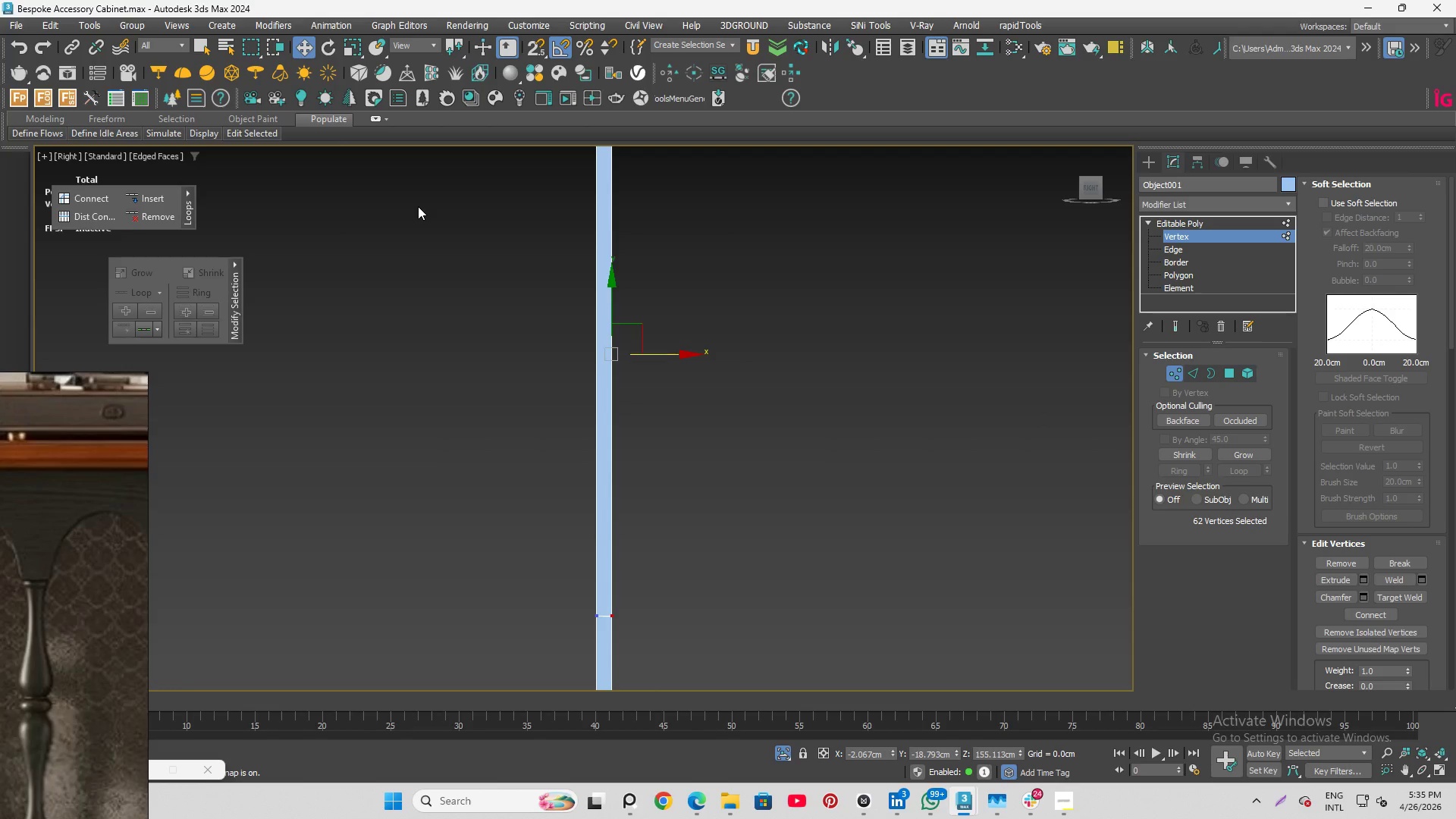 
left_click([1061, 802])